 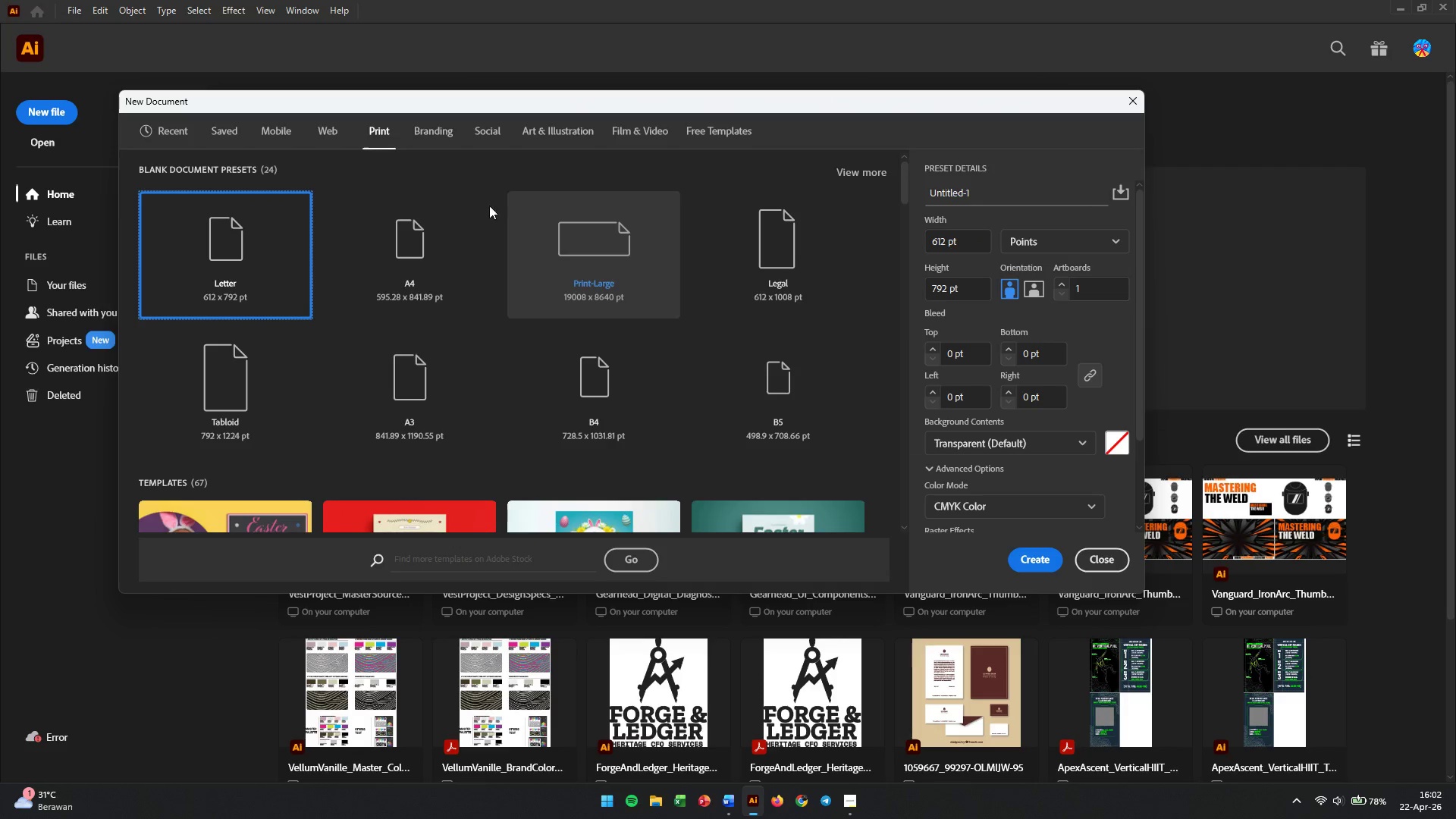 
left_click([429, 242])
 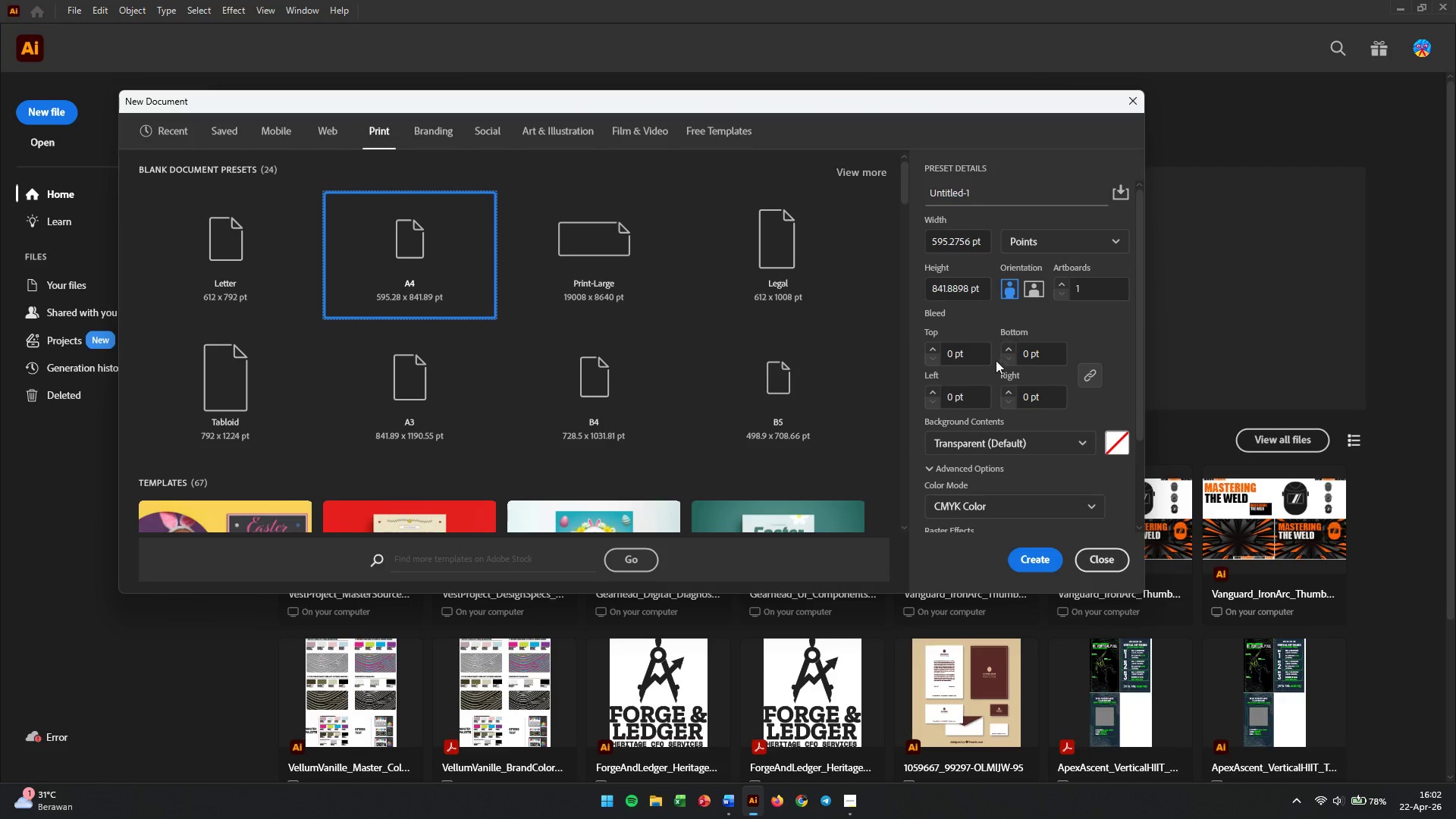 
scroll: coordinate [1066, 462], scroll_direction: down, amount: 5.0
 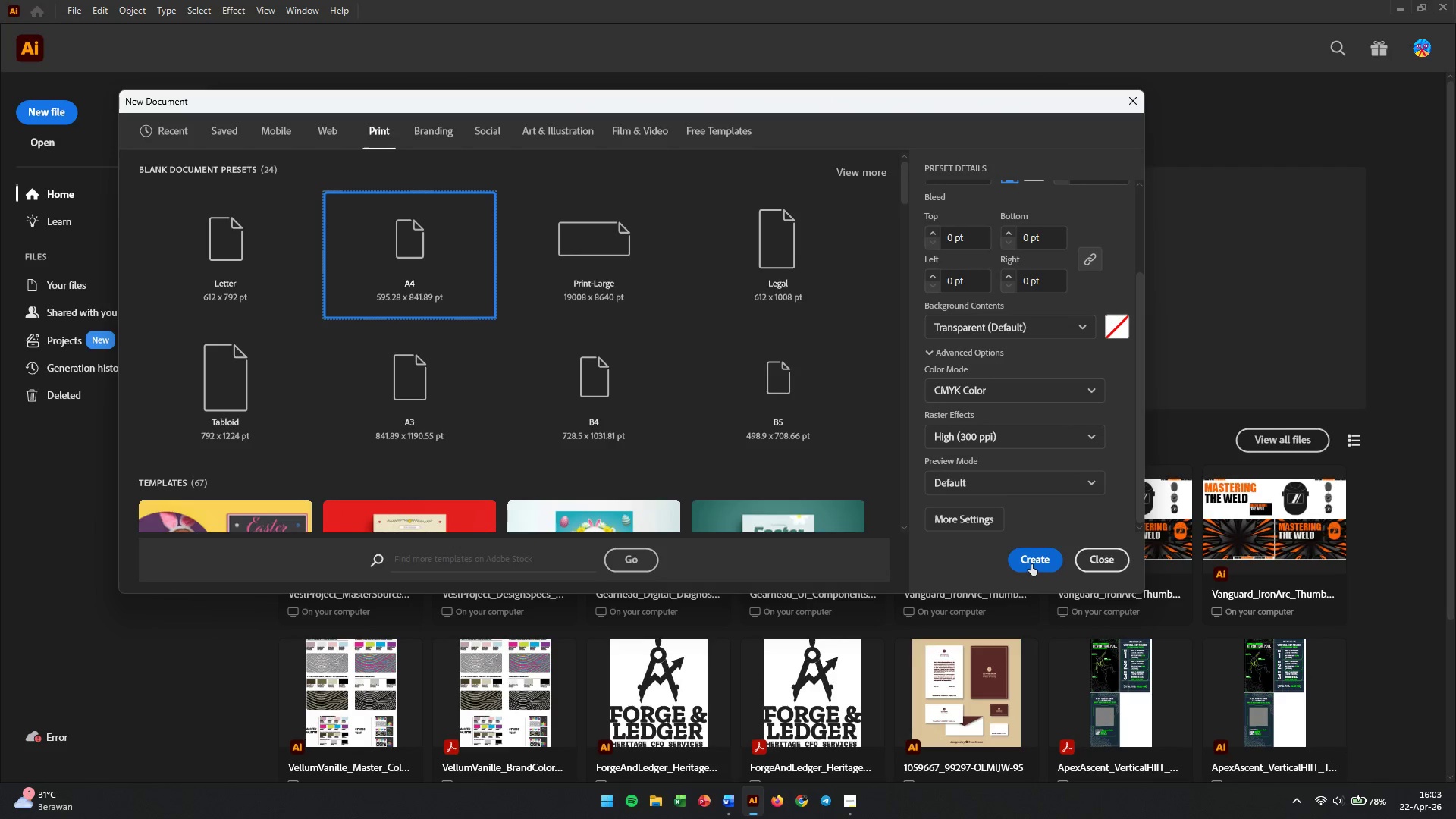 
scroll: coordinate [1062, 240], scroll_direction: up, amount: 4.0
 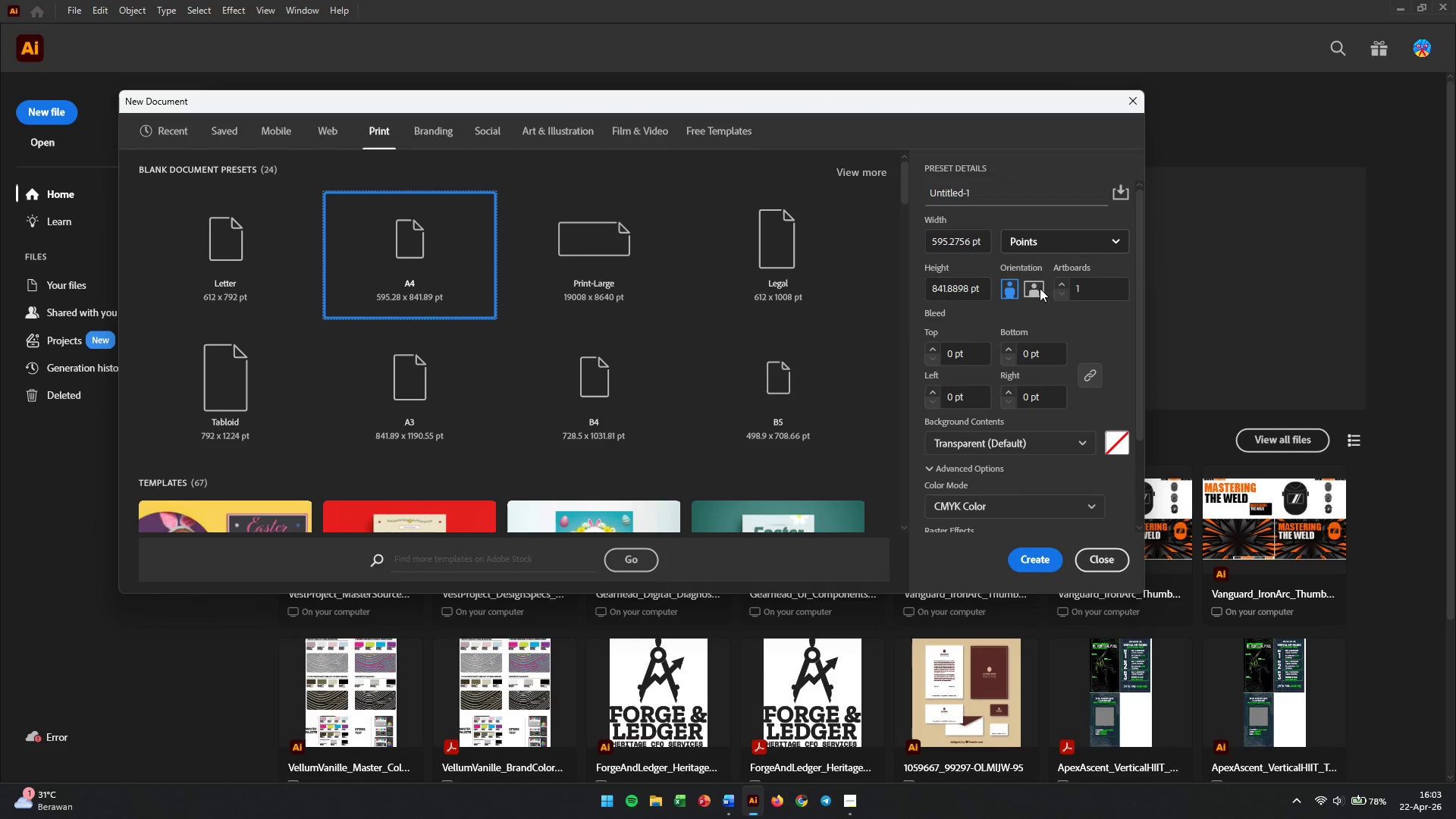 
left_click([1040, 288])
 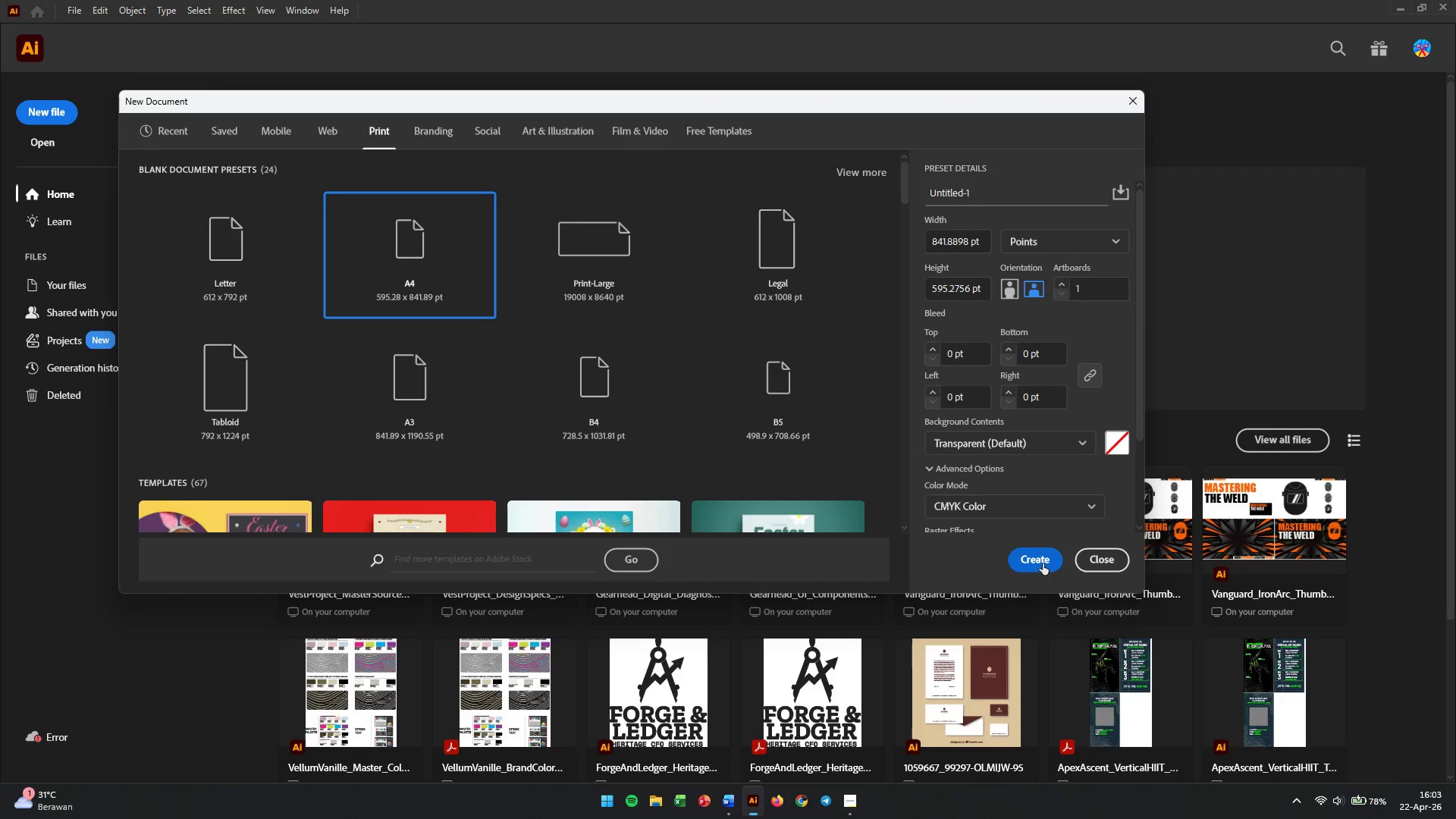 
left_click([239, 245])
 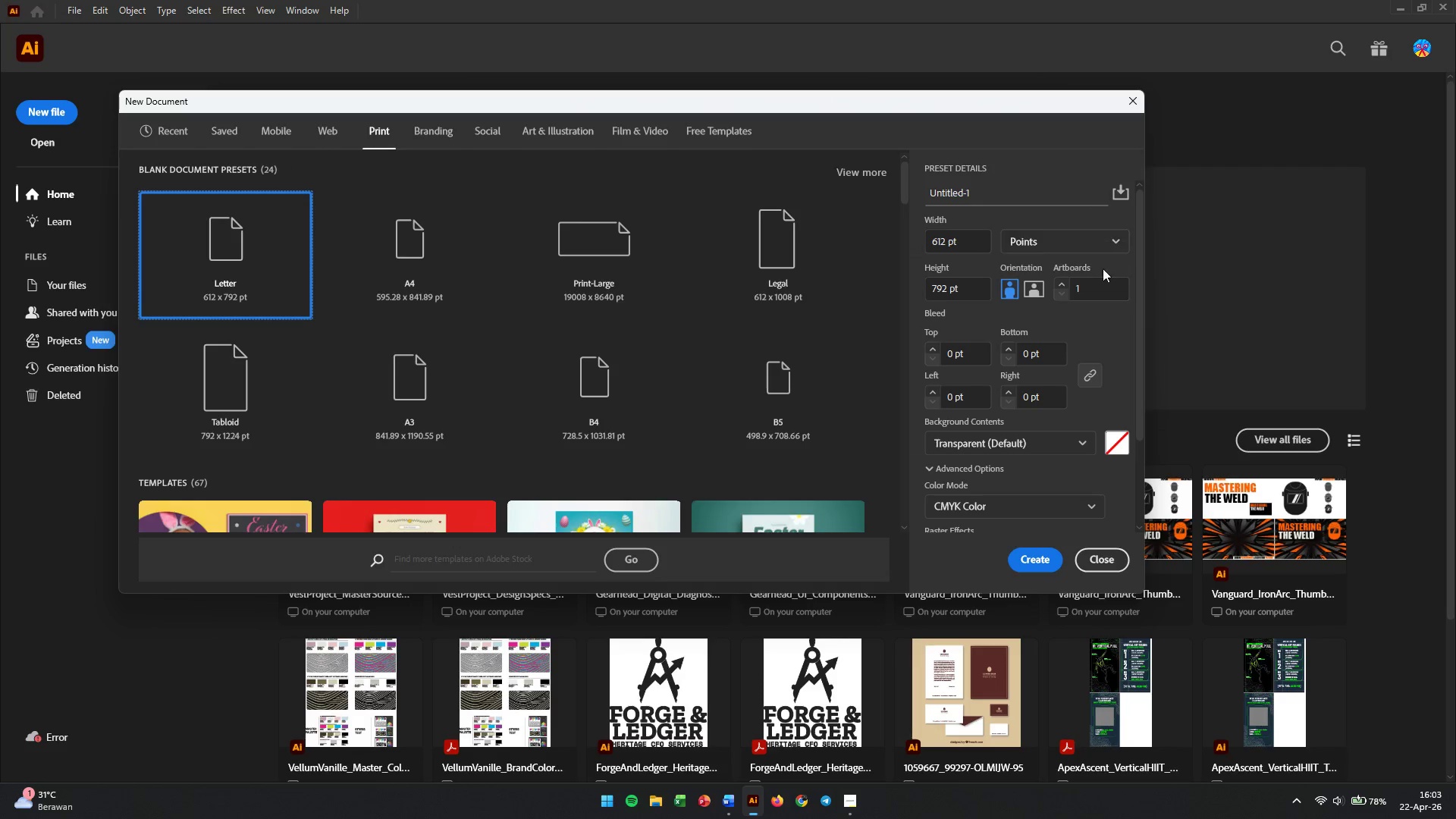 
left_click([1027, 296])
 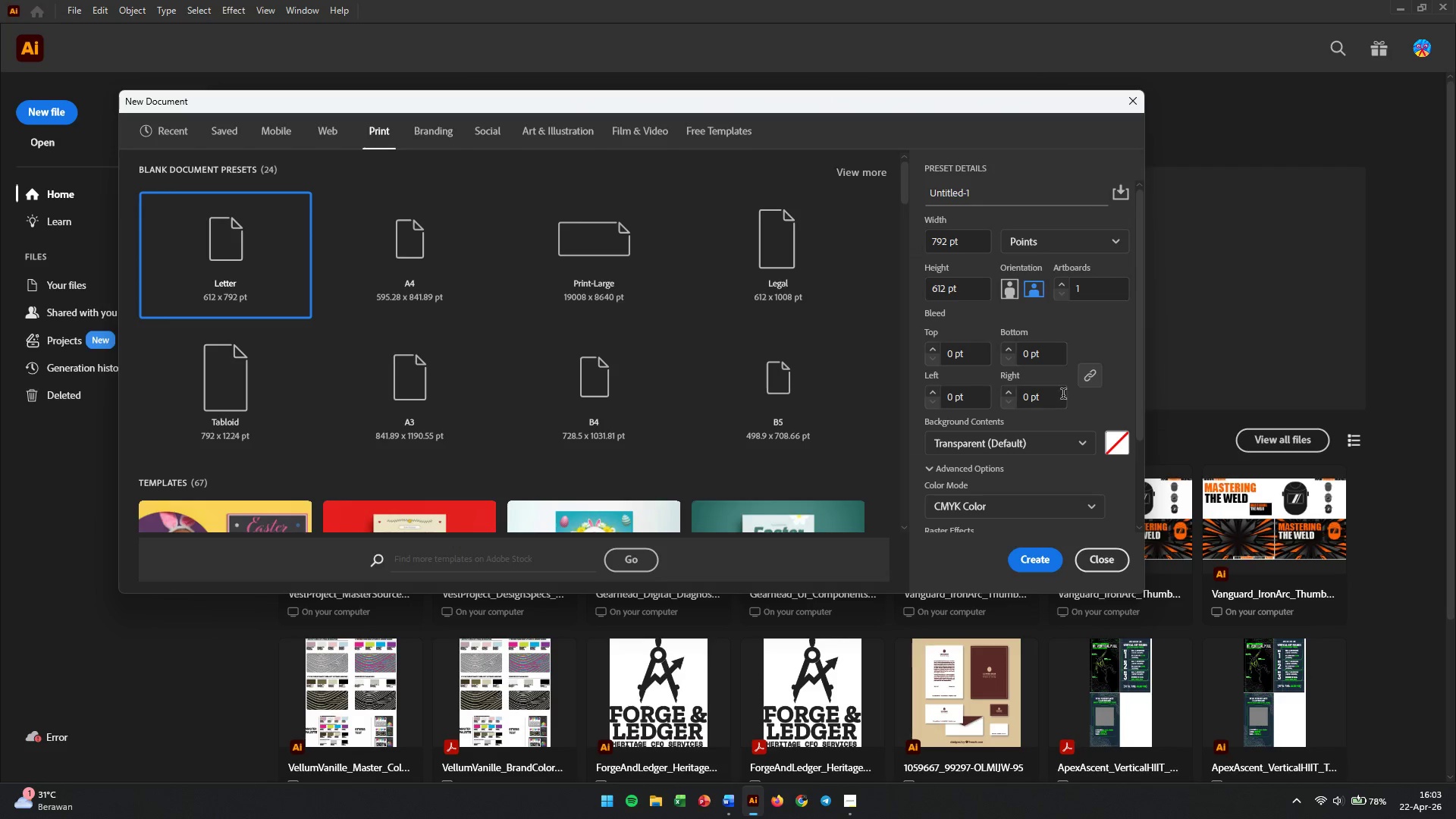 
scroll: coordinate [1076, 497], scroll_direction: down, amount: 3.0
 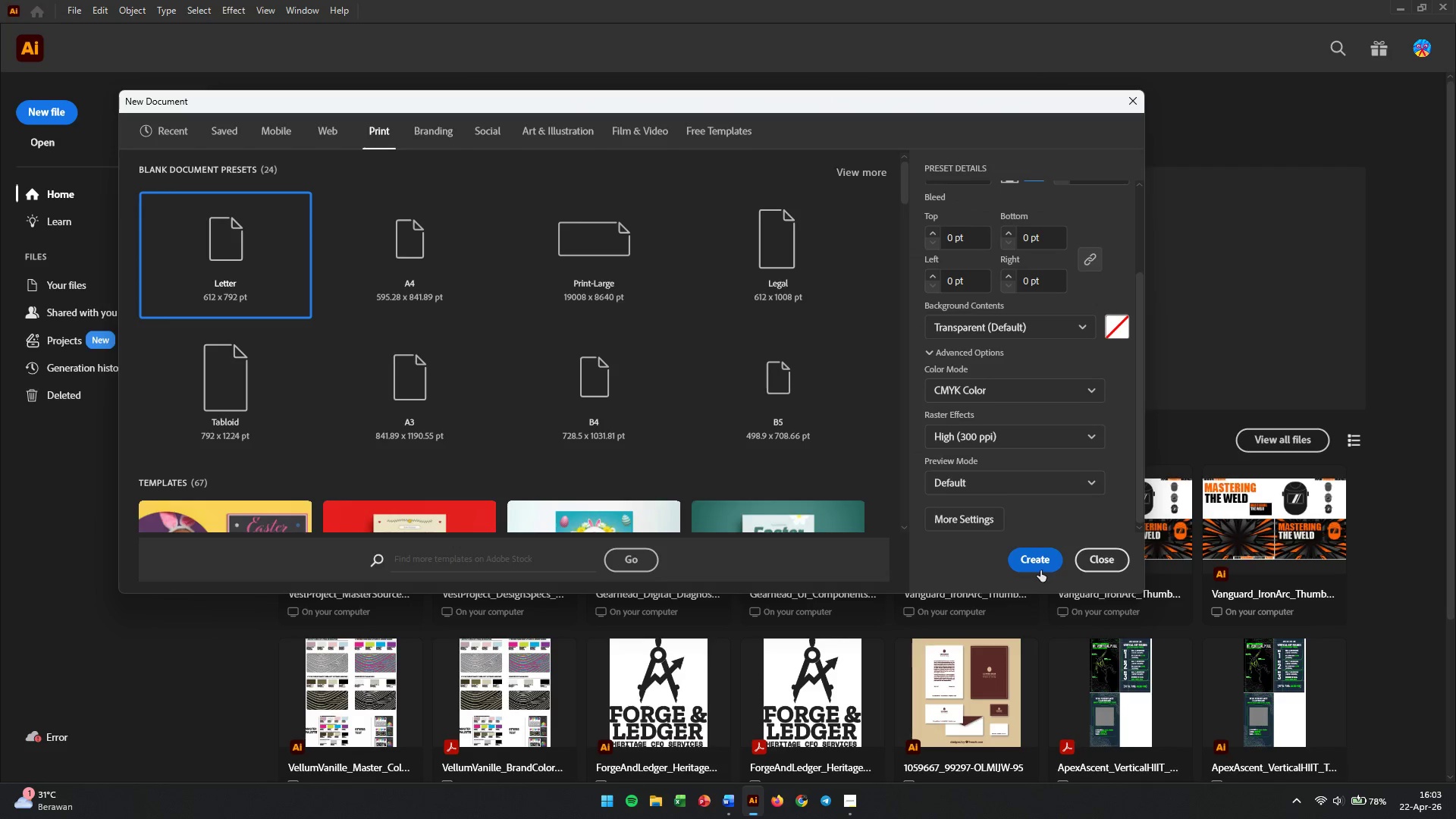 
left_click([1040, 570])
 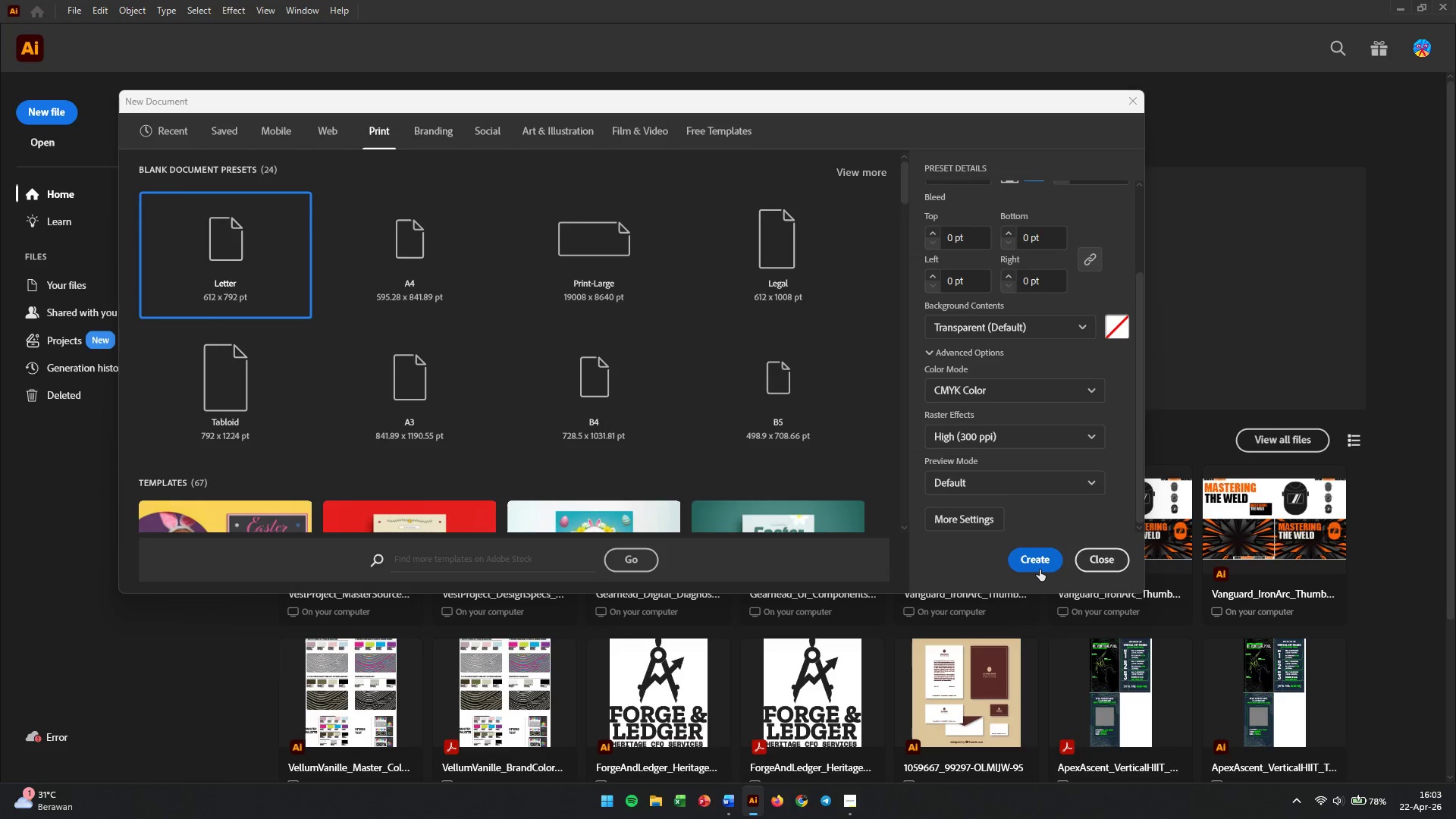 
left_click([1043, 560])
 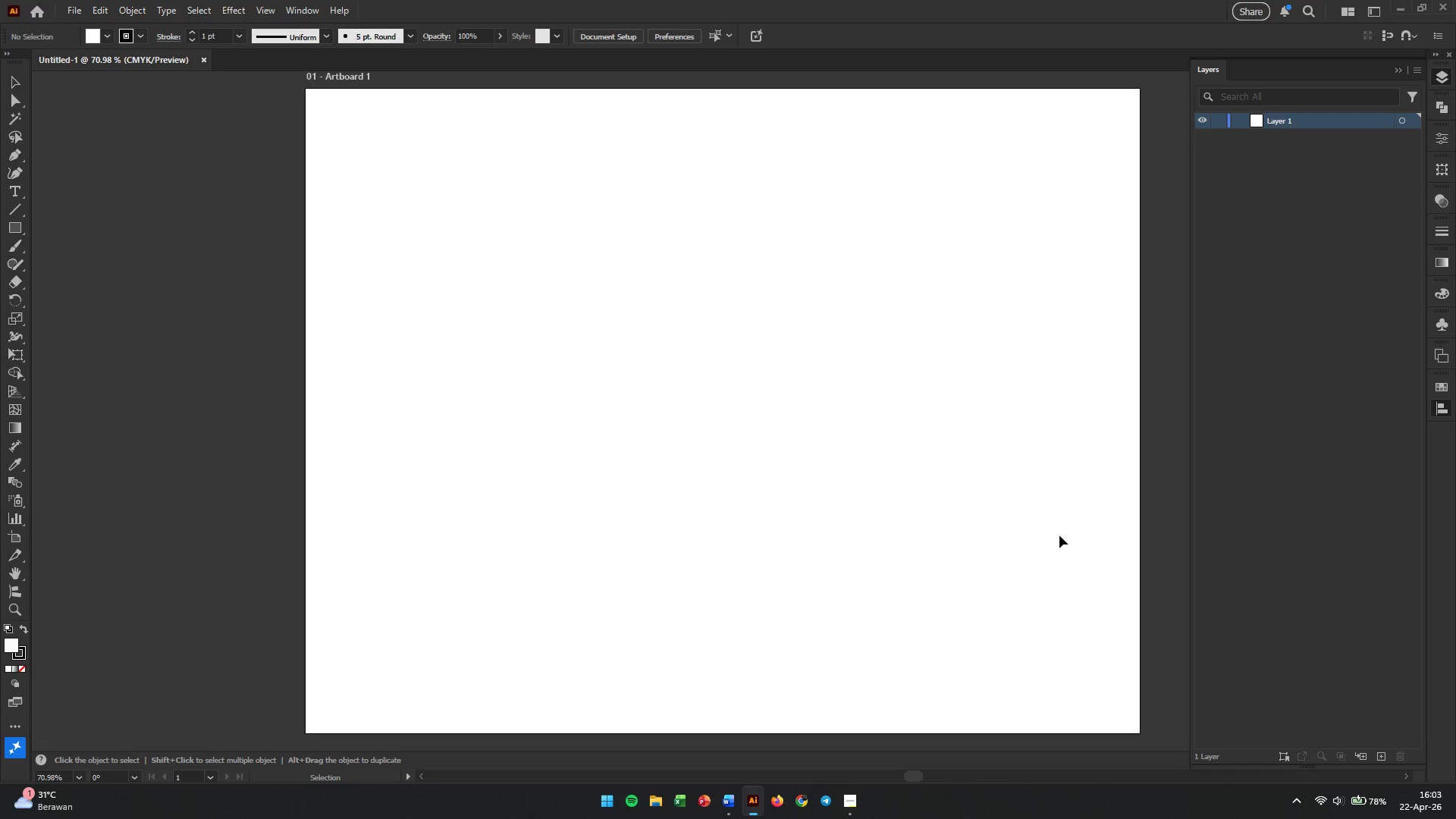 
wait(11.14)
 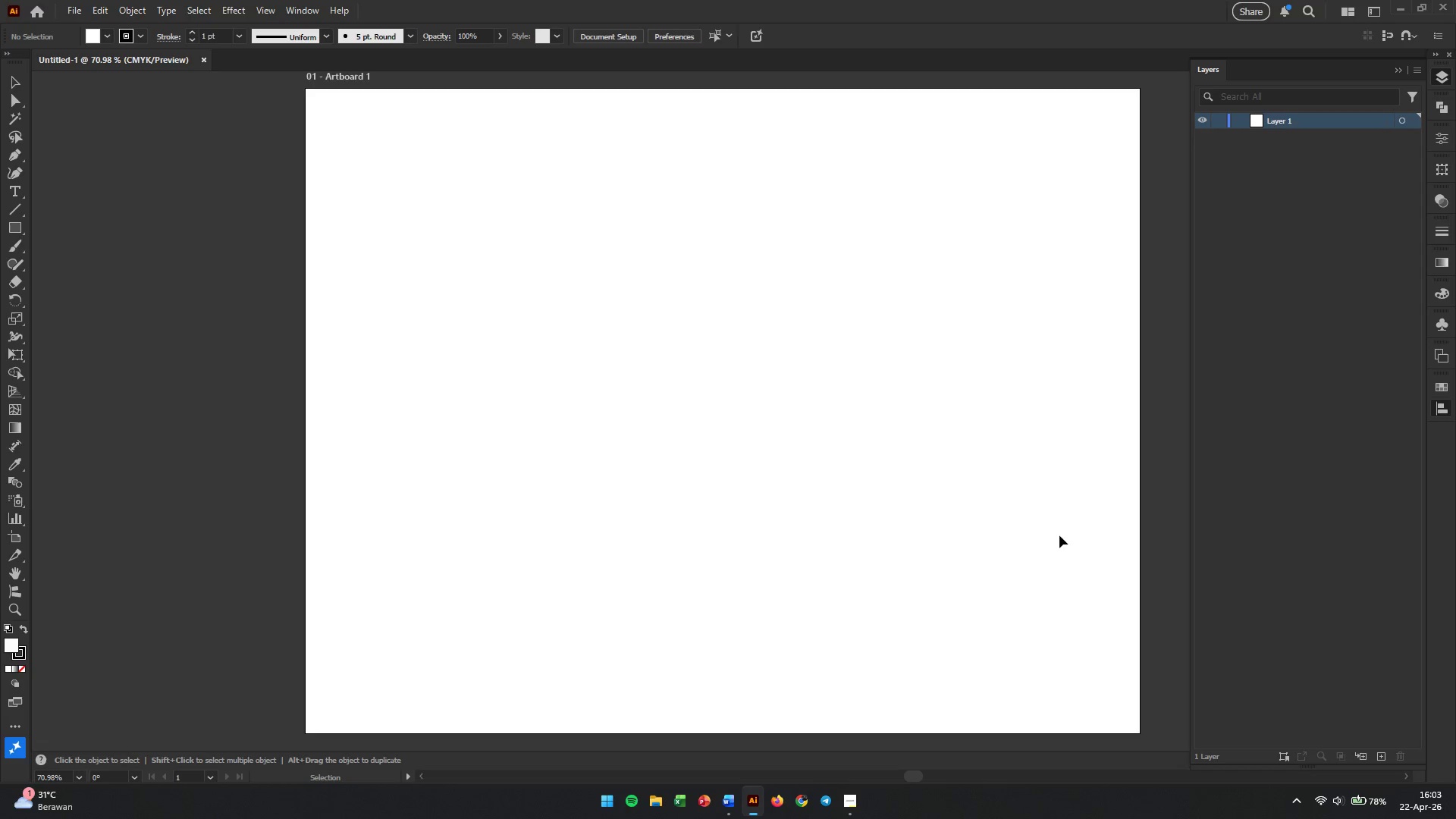 
double_click([353, 83])
 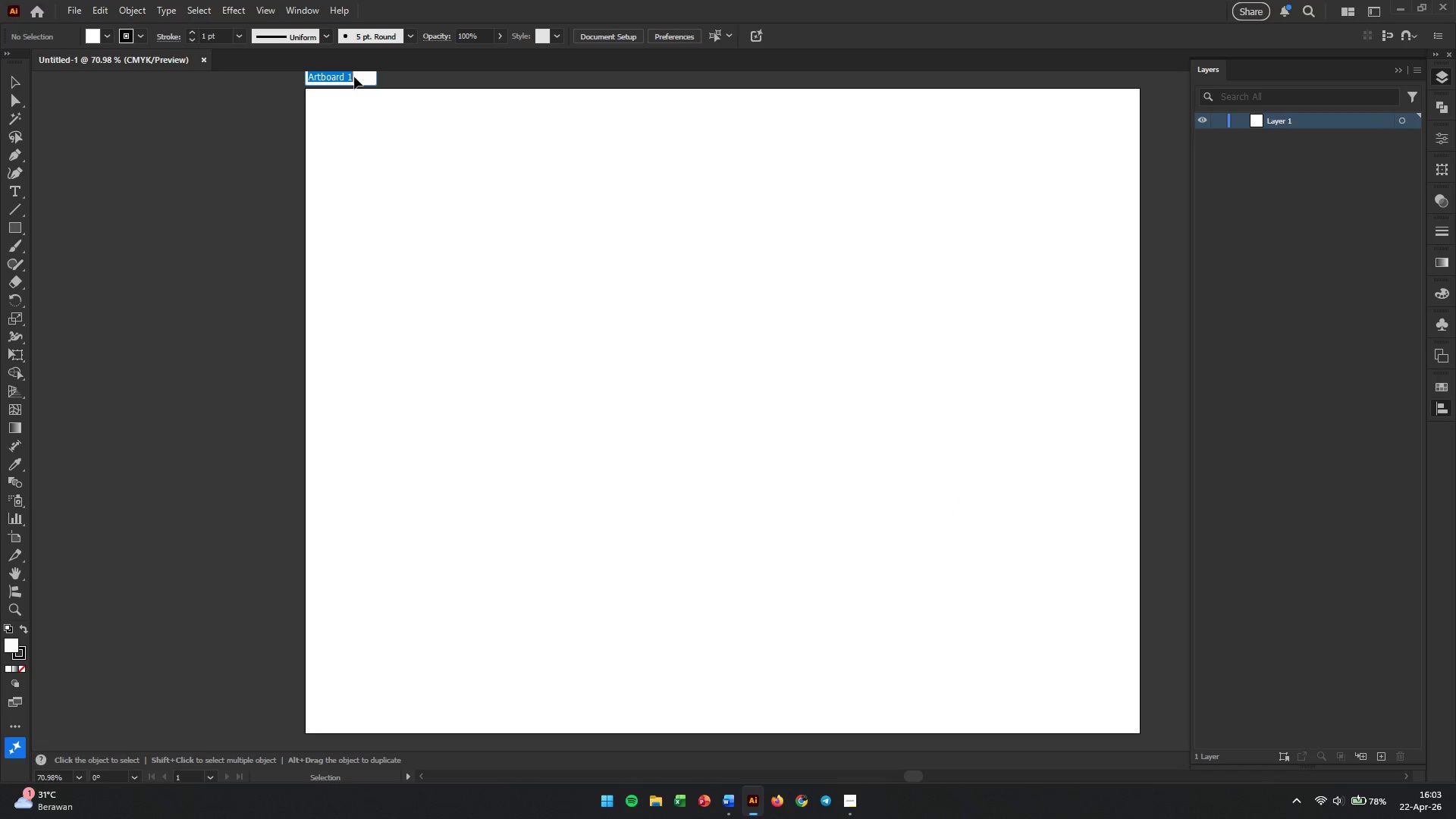 
type(kinf)
key(Backspace)
type(dreds)
key(Backspace)
type(s)
key(Backspace)
key(Backspace)
type(d wheels)
 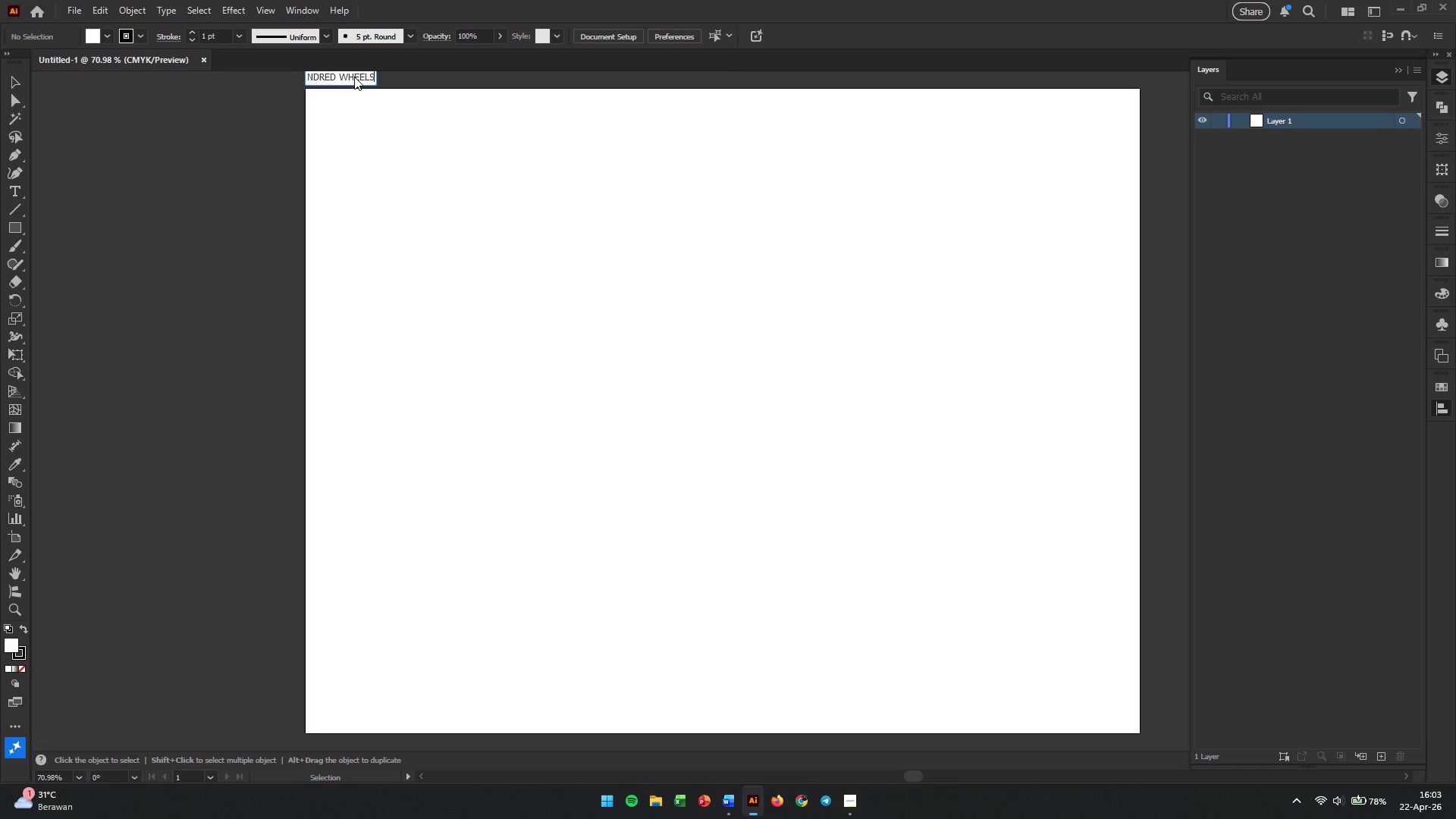 
key(Enter)
 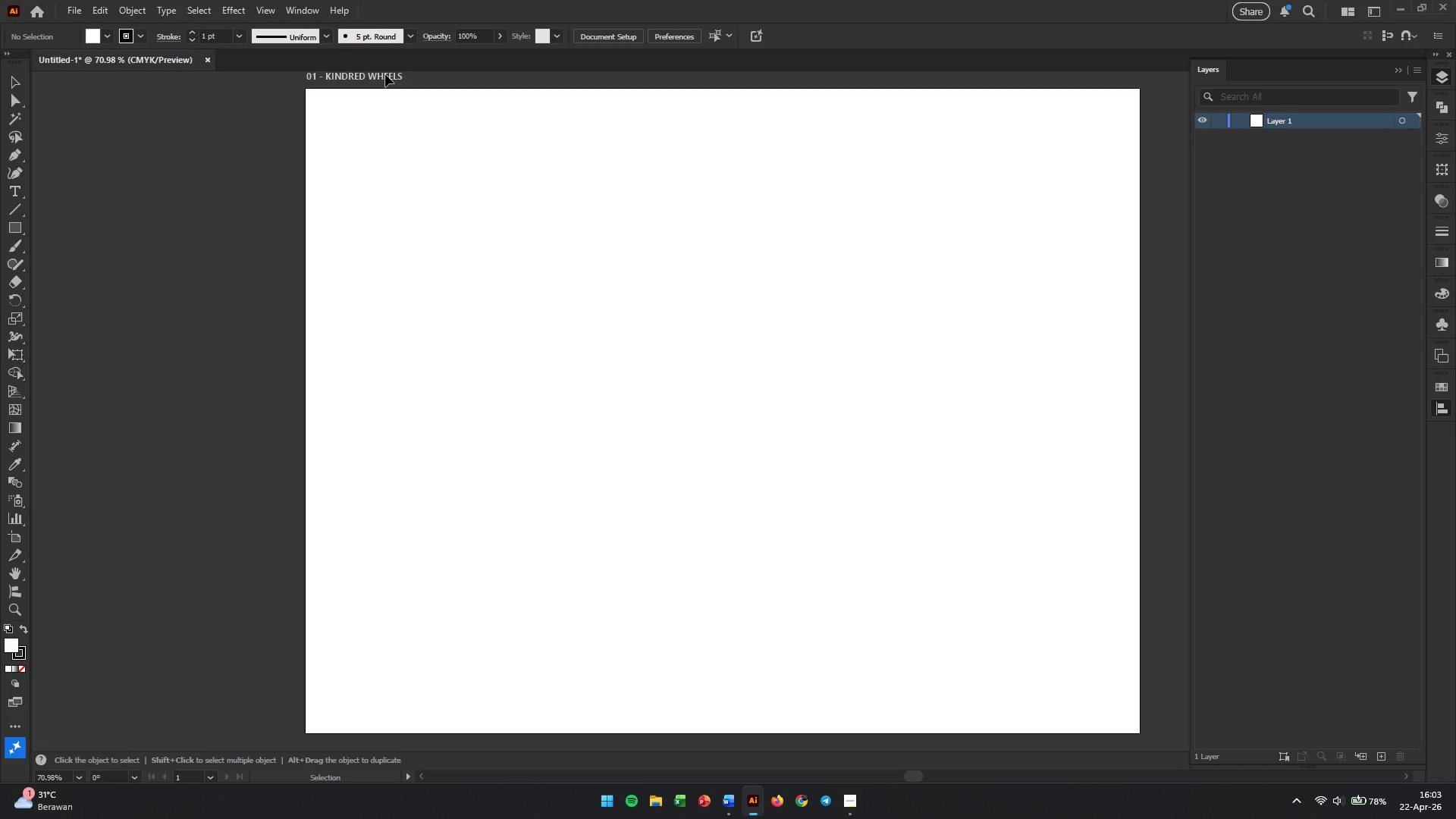 
double_click([385, 74])
 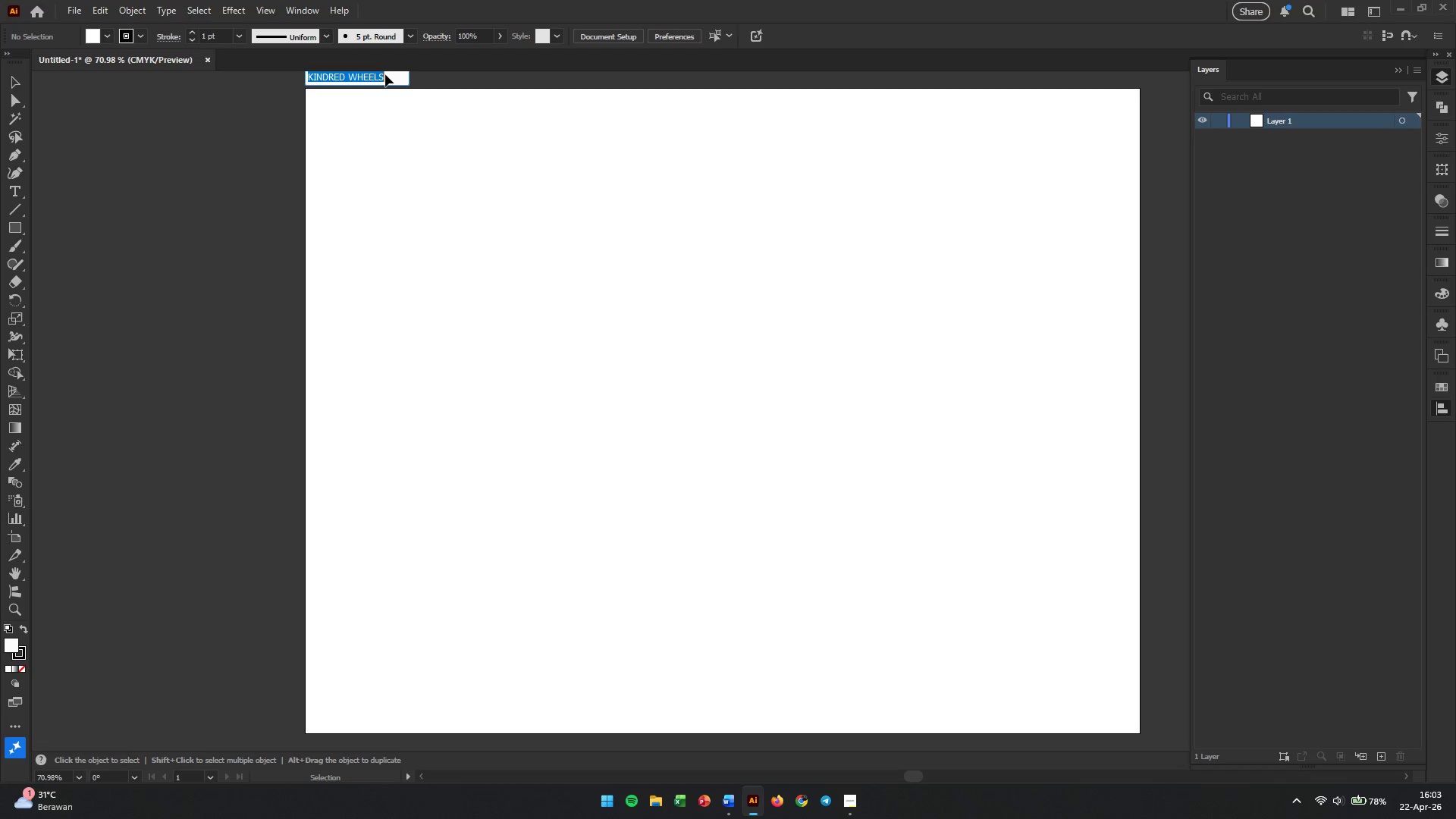 
triple_click([385, 74])
 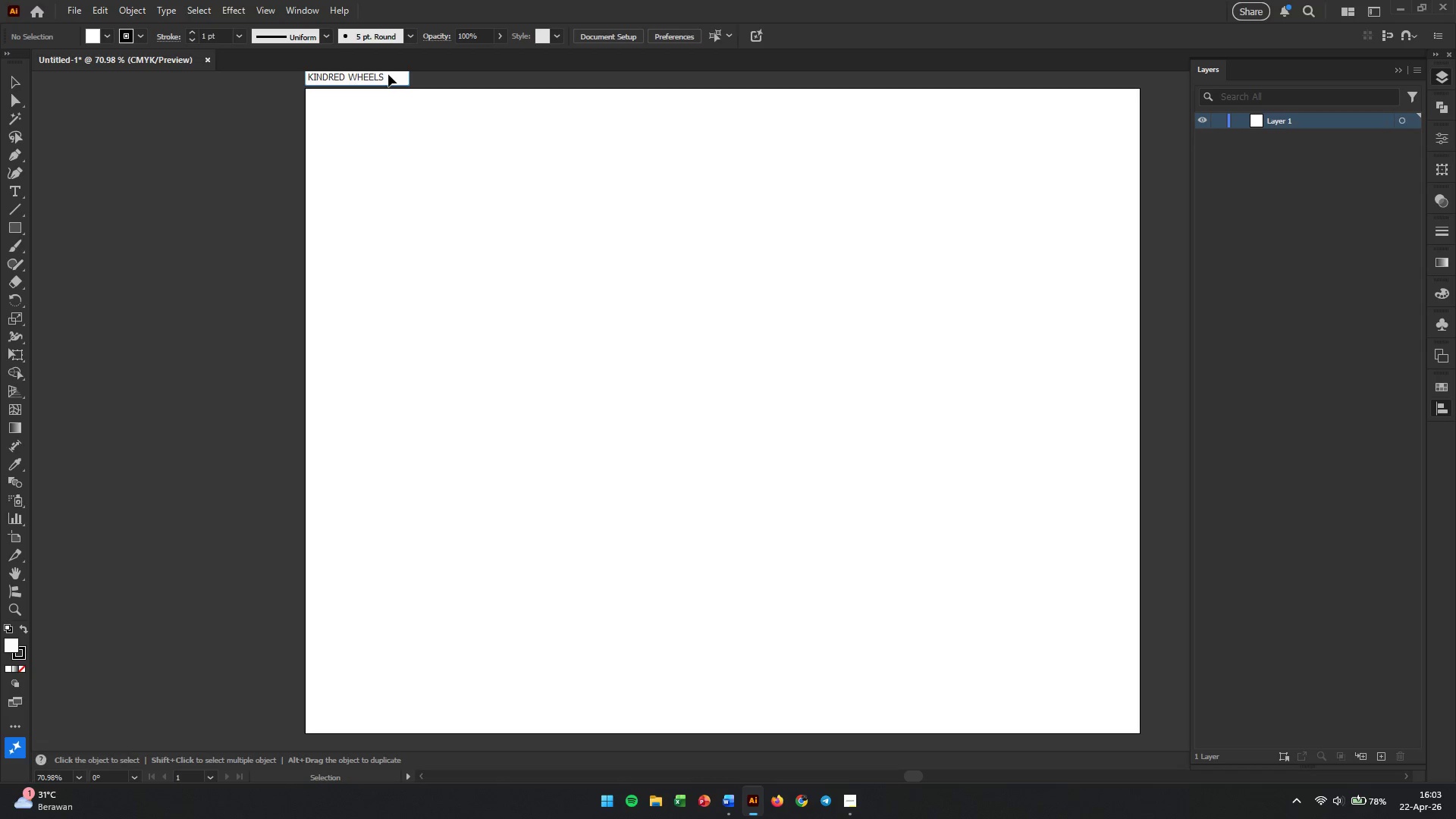 
type( logotype)
 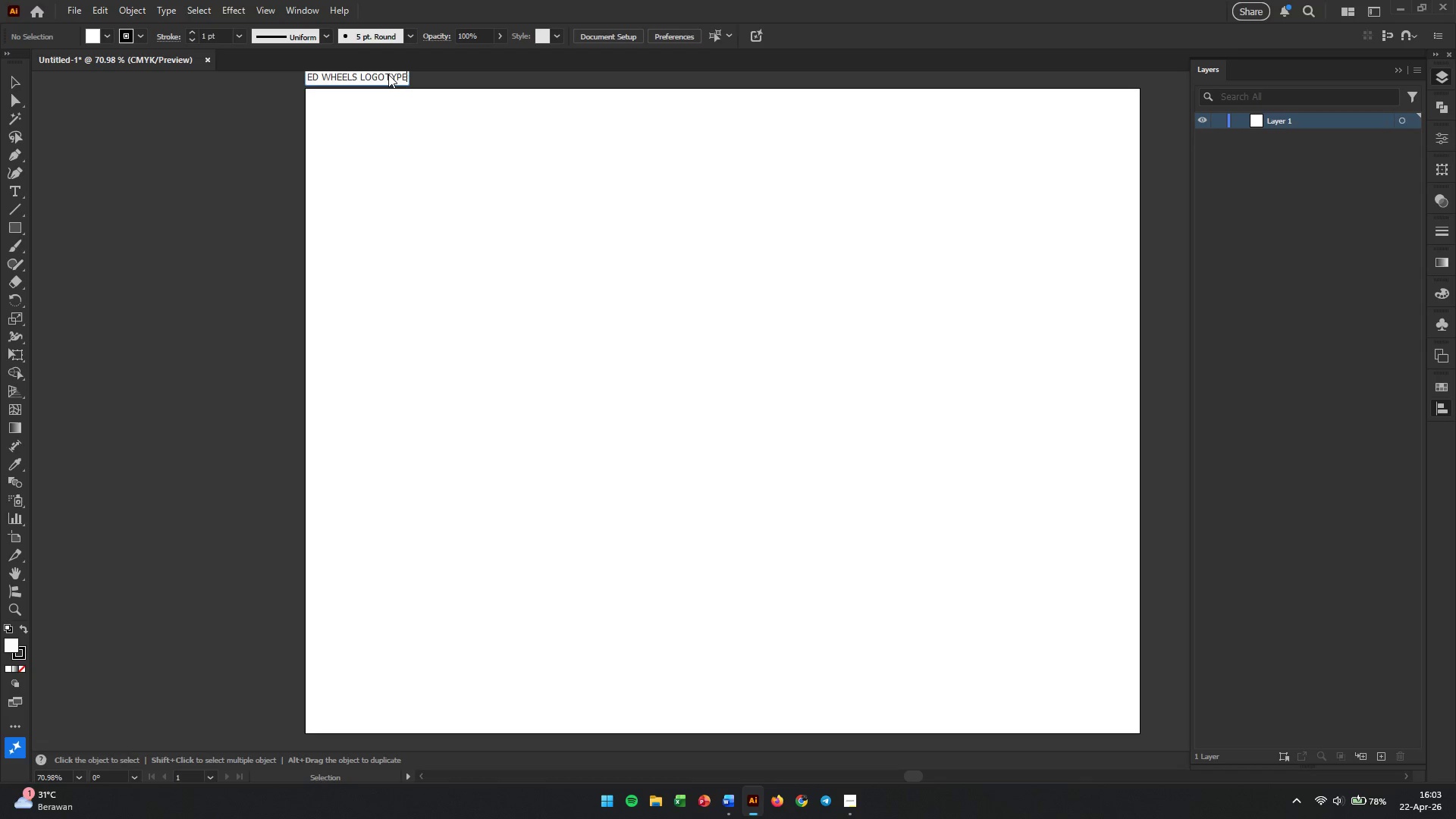 
key(Enter)
 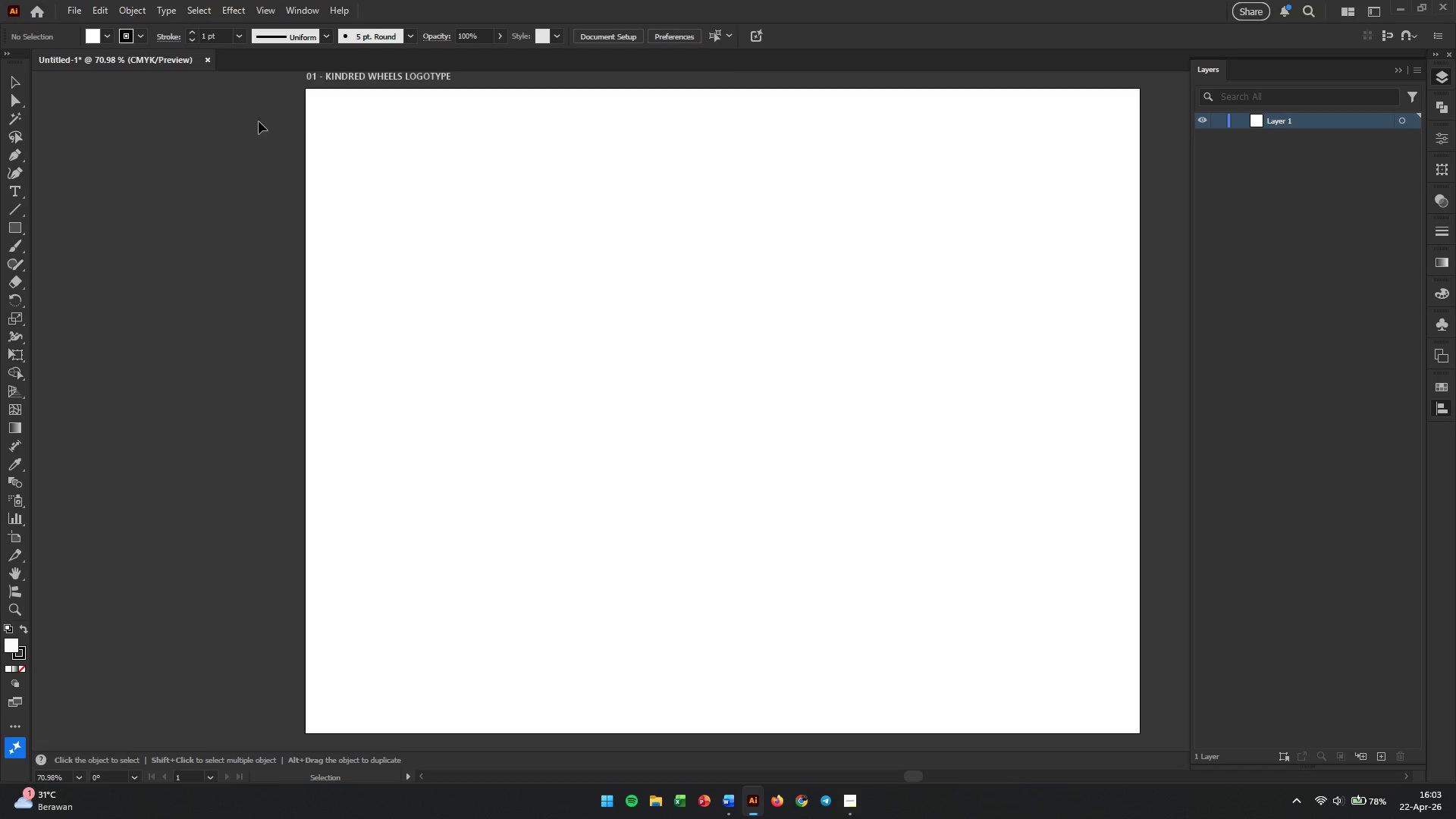 
left_click_drag(start_coordinate=[300, 127], to_coordinate=[302, 131])
 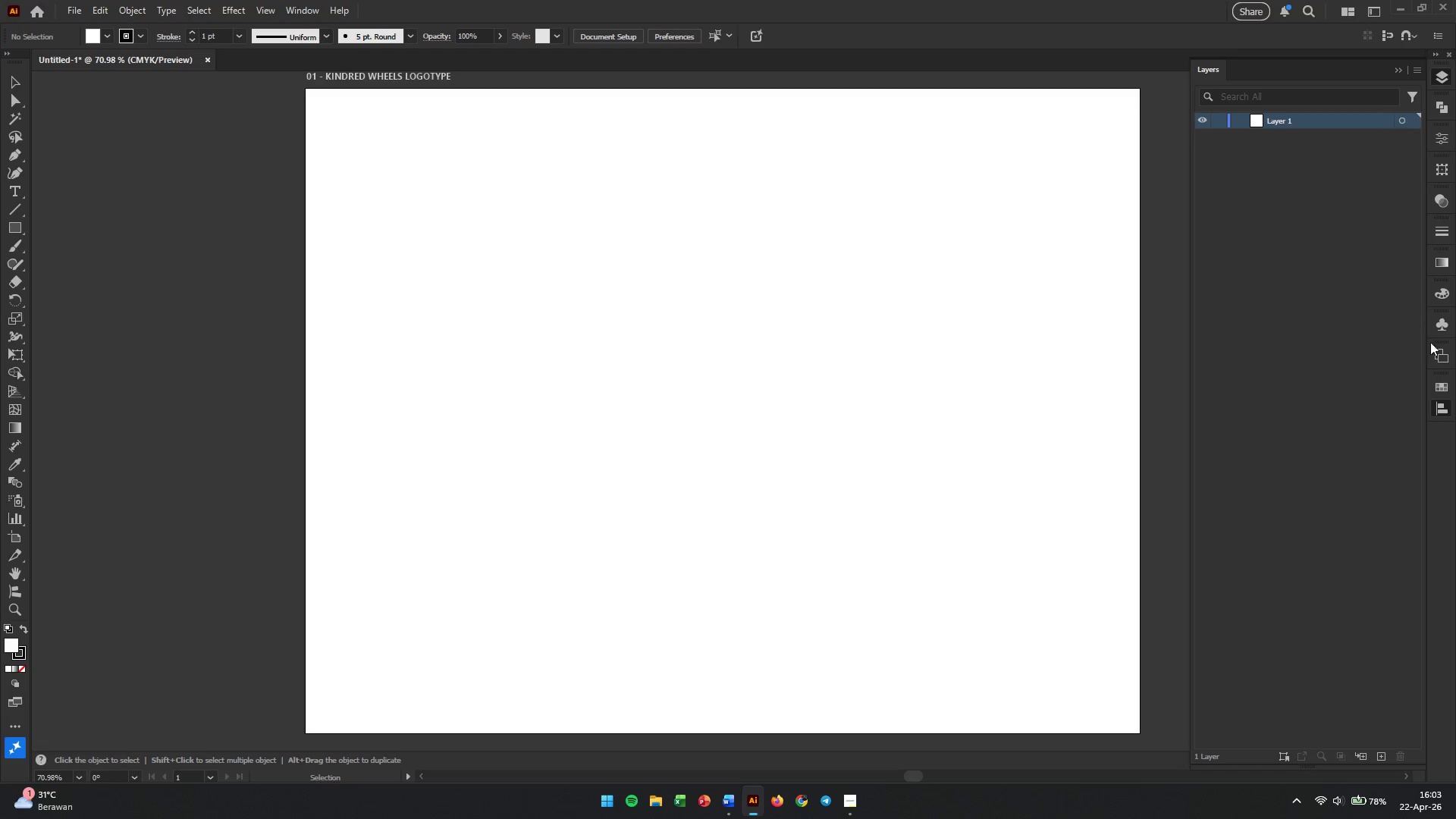 
left_click([1442, 389])
 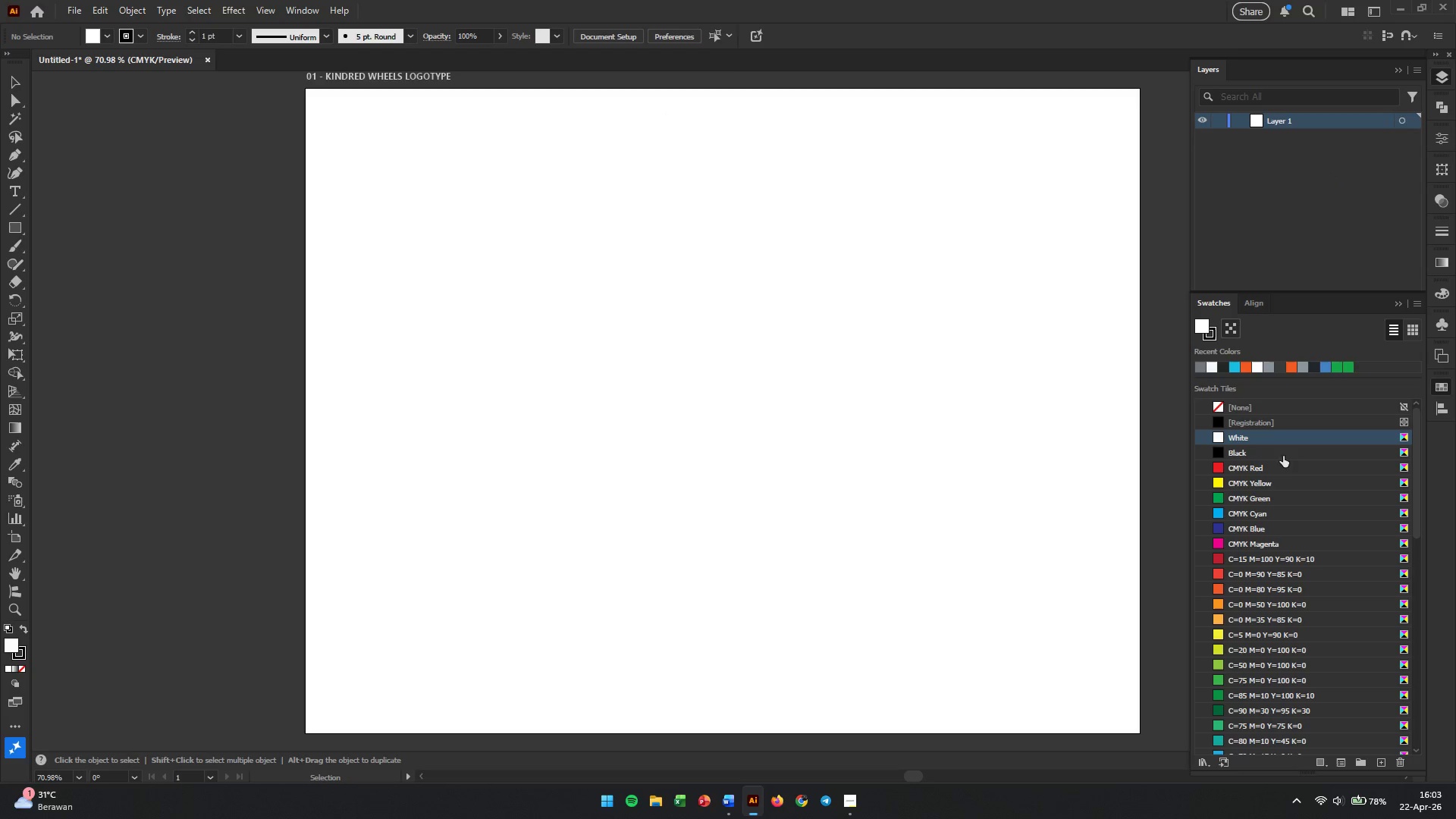 
wait(5.03)
 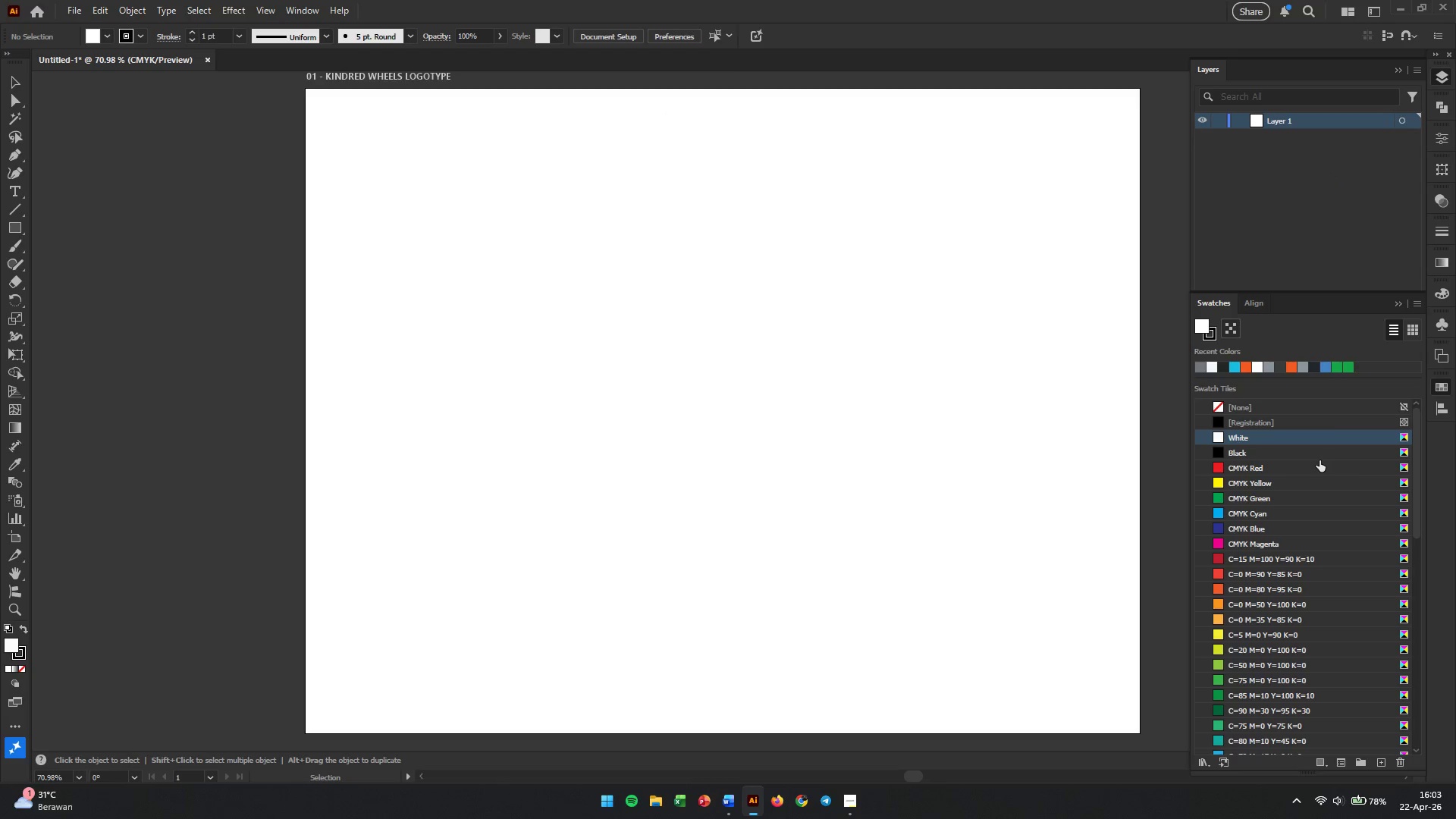 
left_click([1272, 466])
 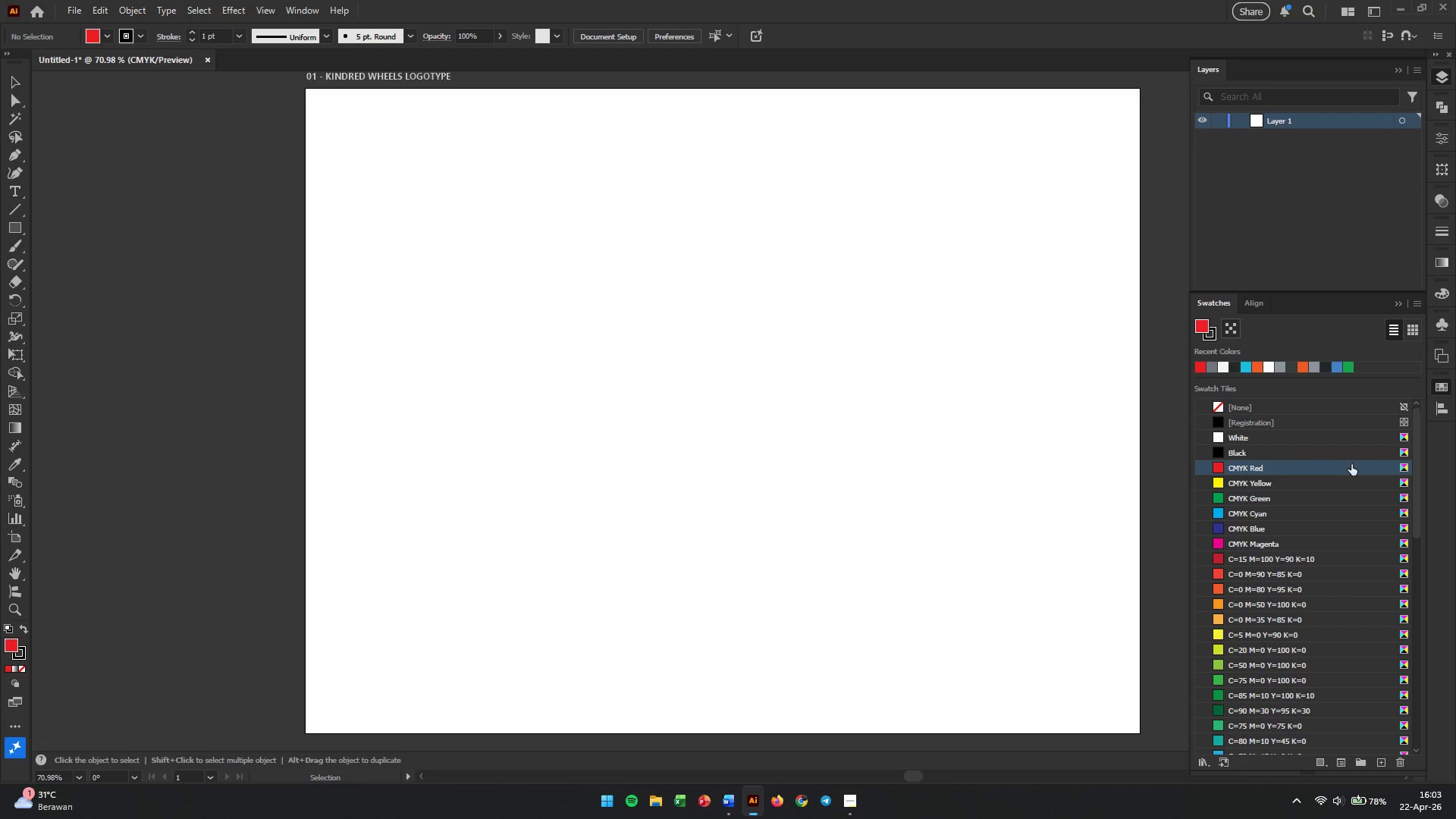 
hold_key(key=ShiftLeft, duration=0.72)
 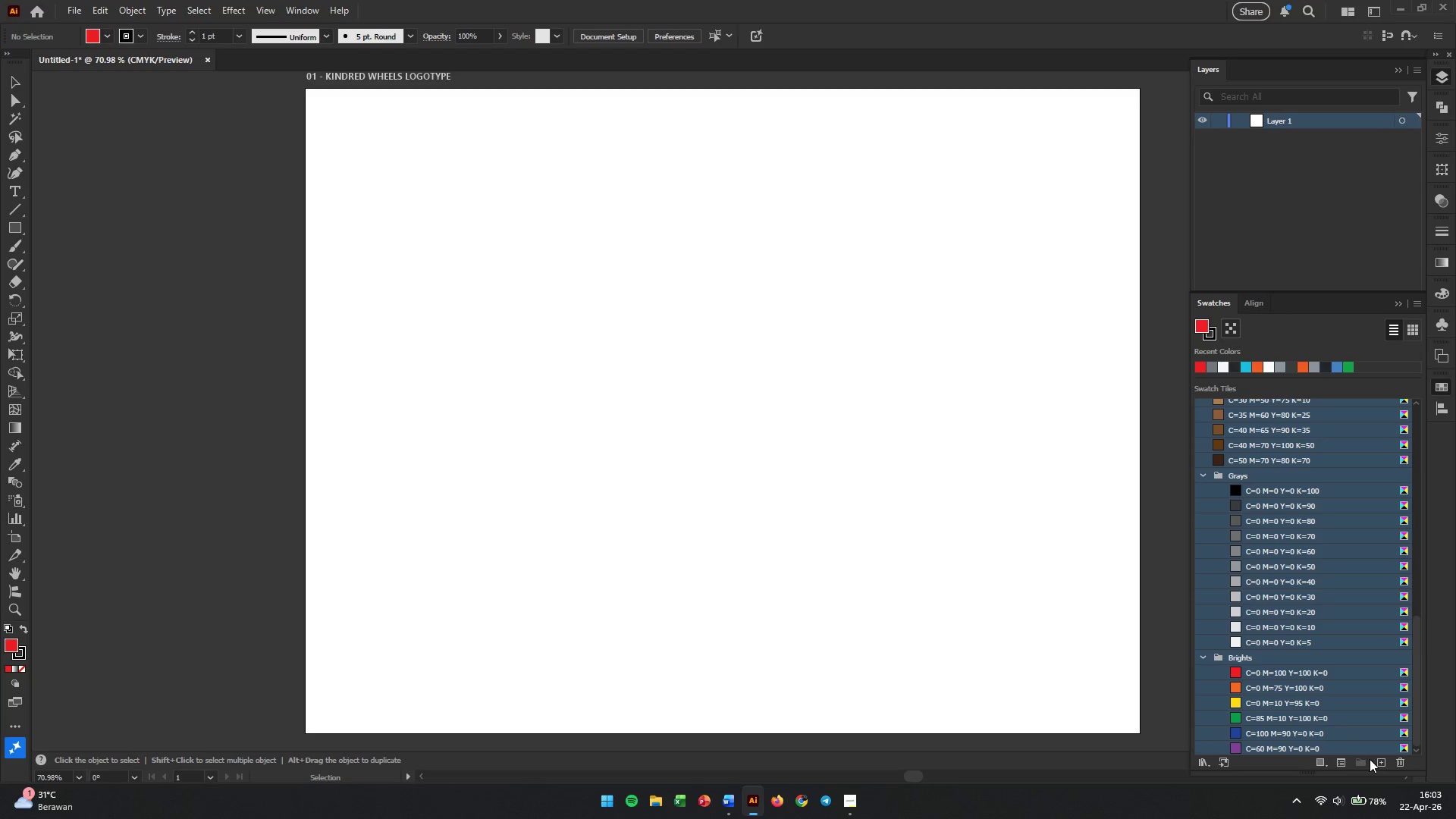 
scroll: coordinate [1350, 546], scroll_direction: down, amount: 25.0
 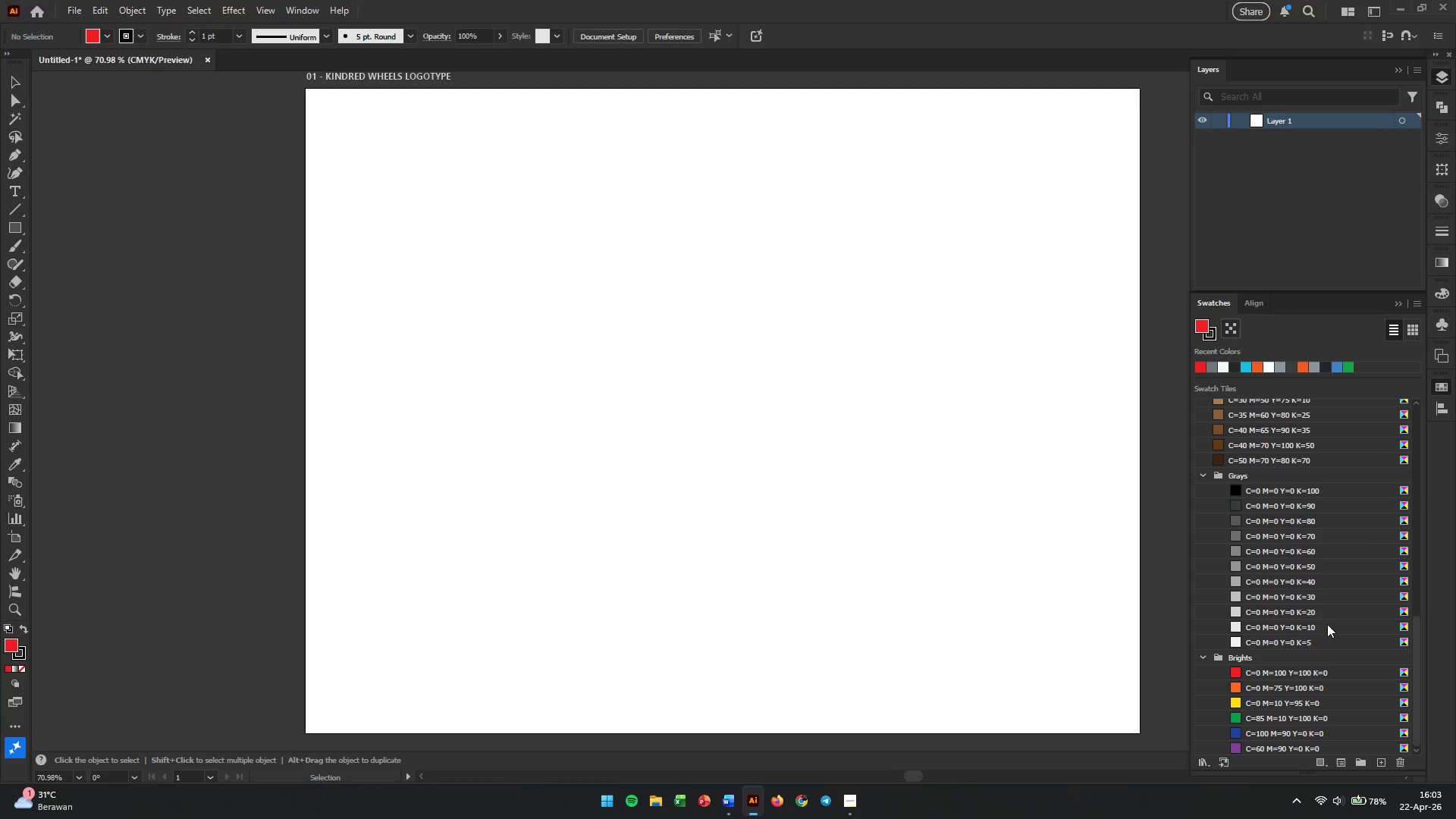 
left_click([1272, 752])
 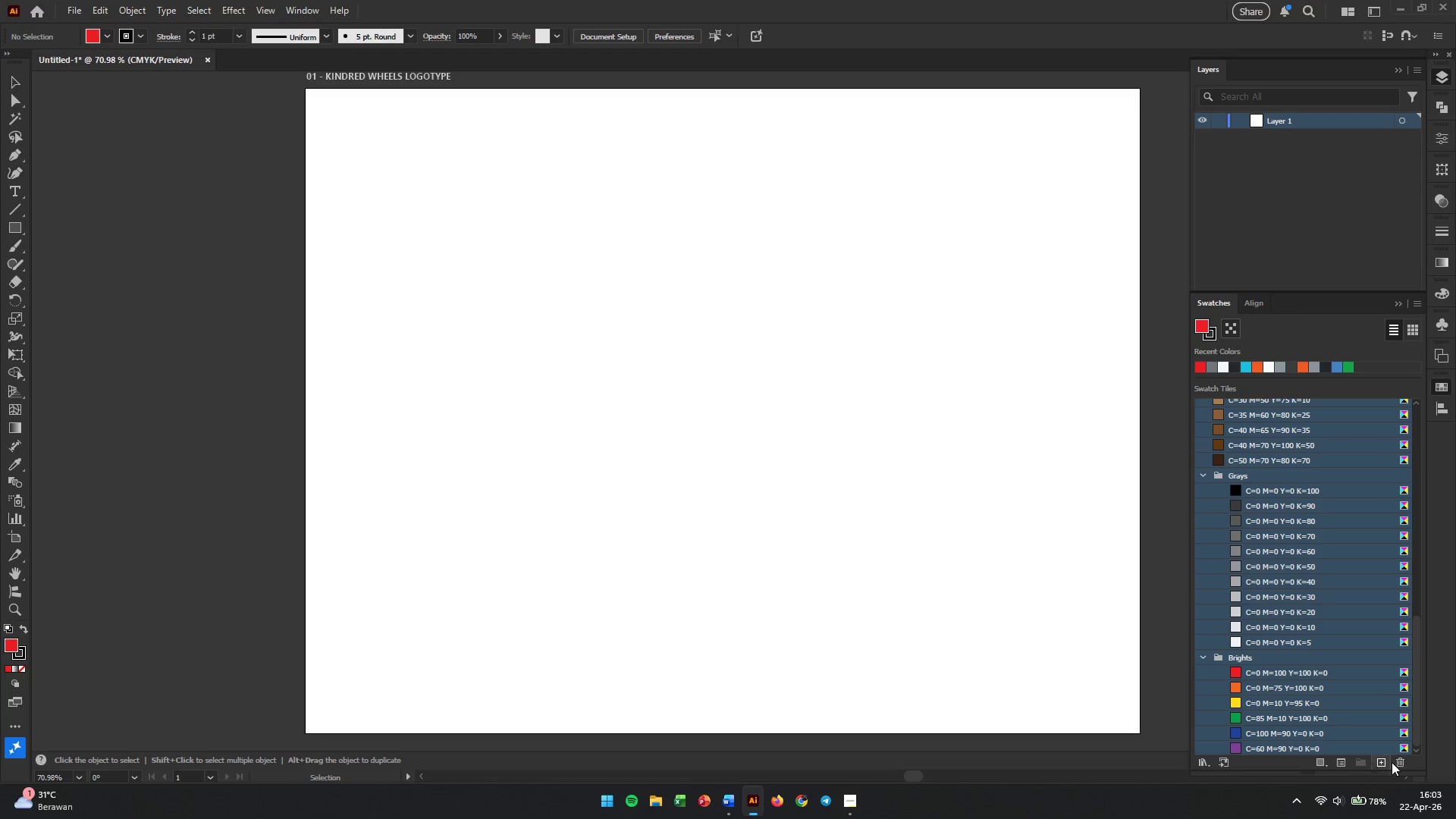 
left_click([1395, 762])
 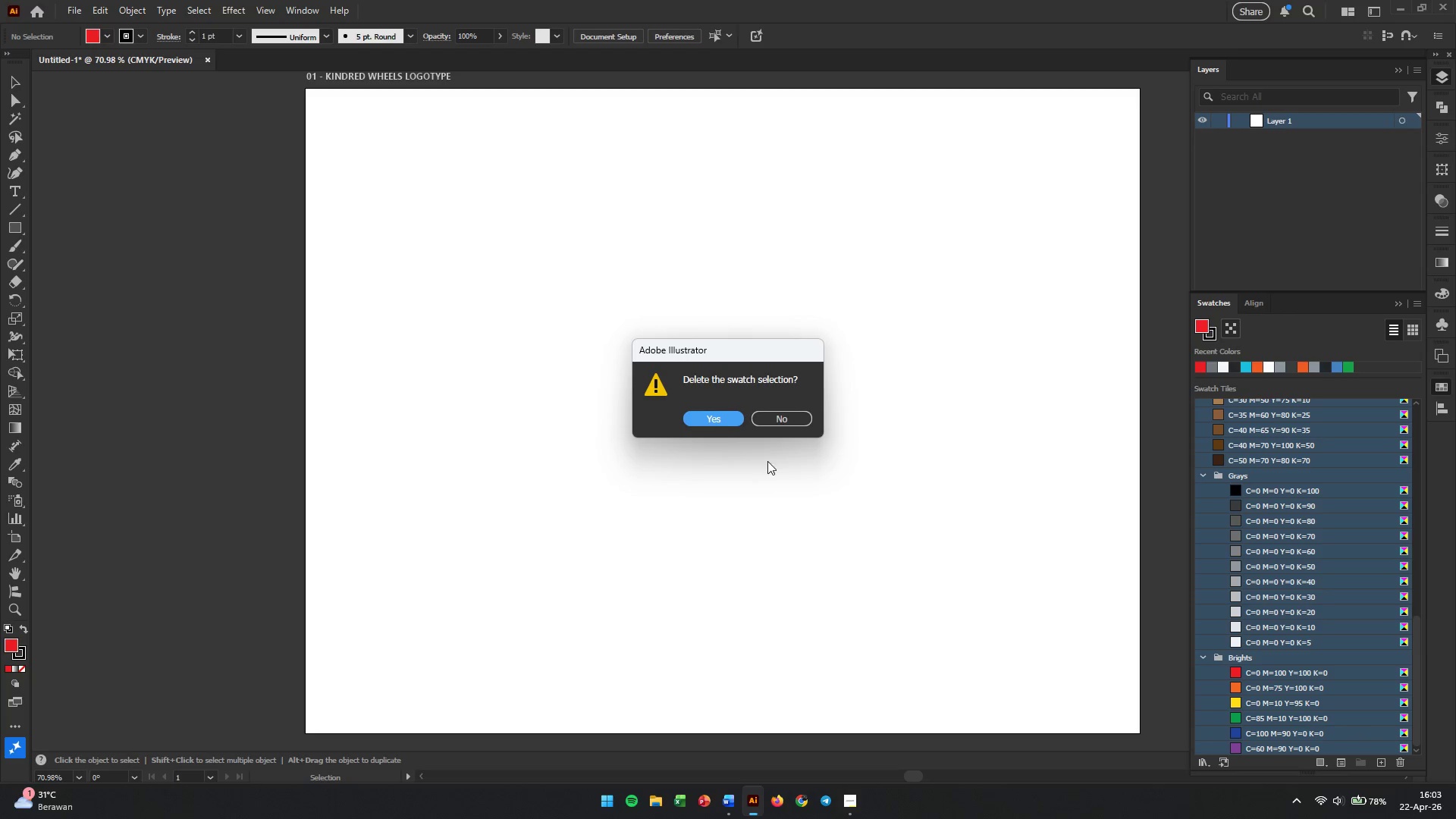 
left_click([712, 424])
 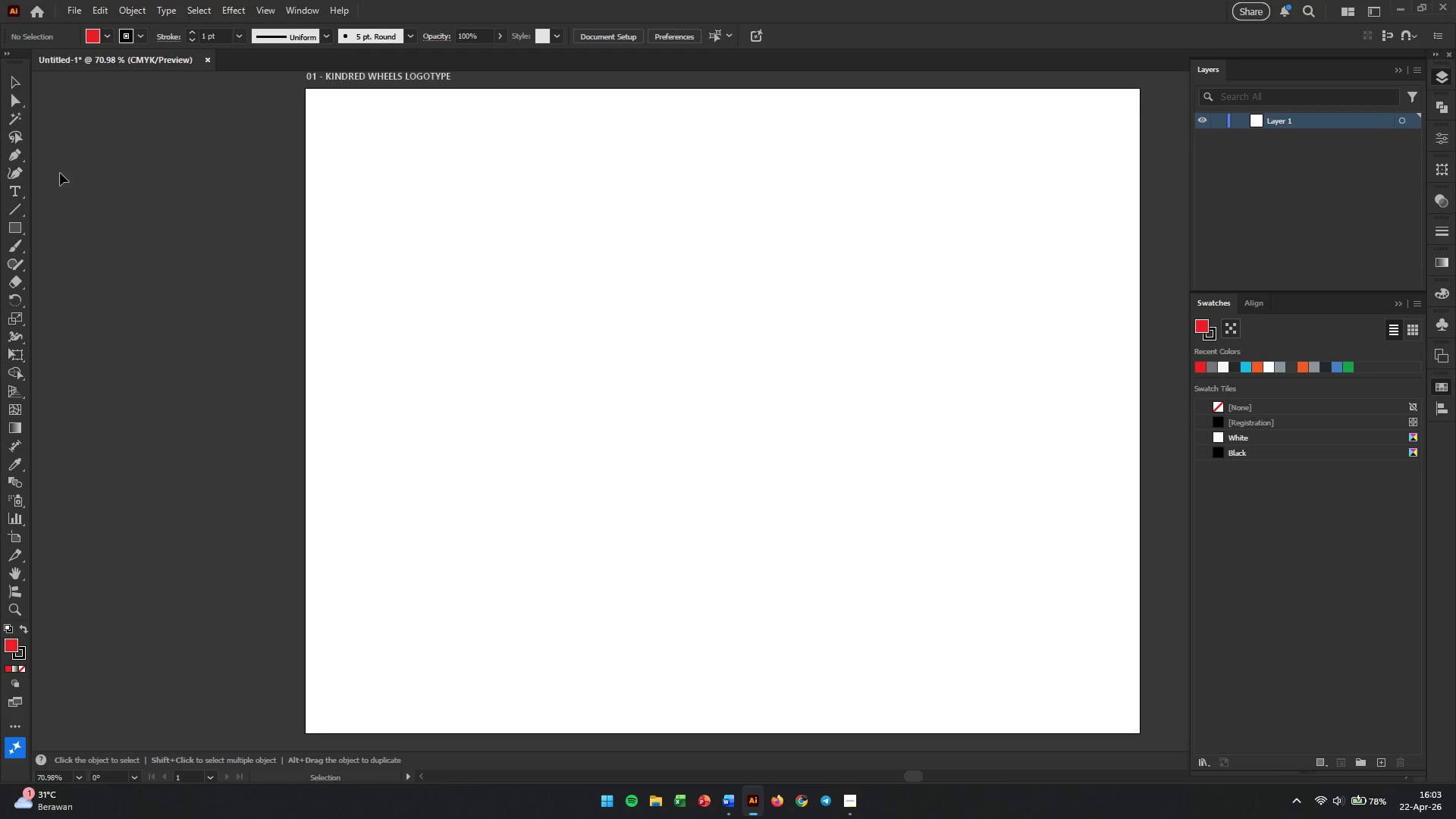 
wait(7.78)
 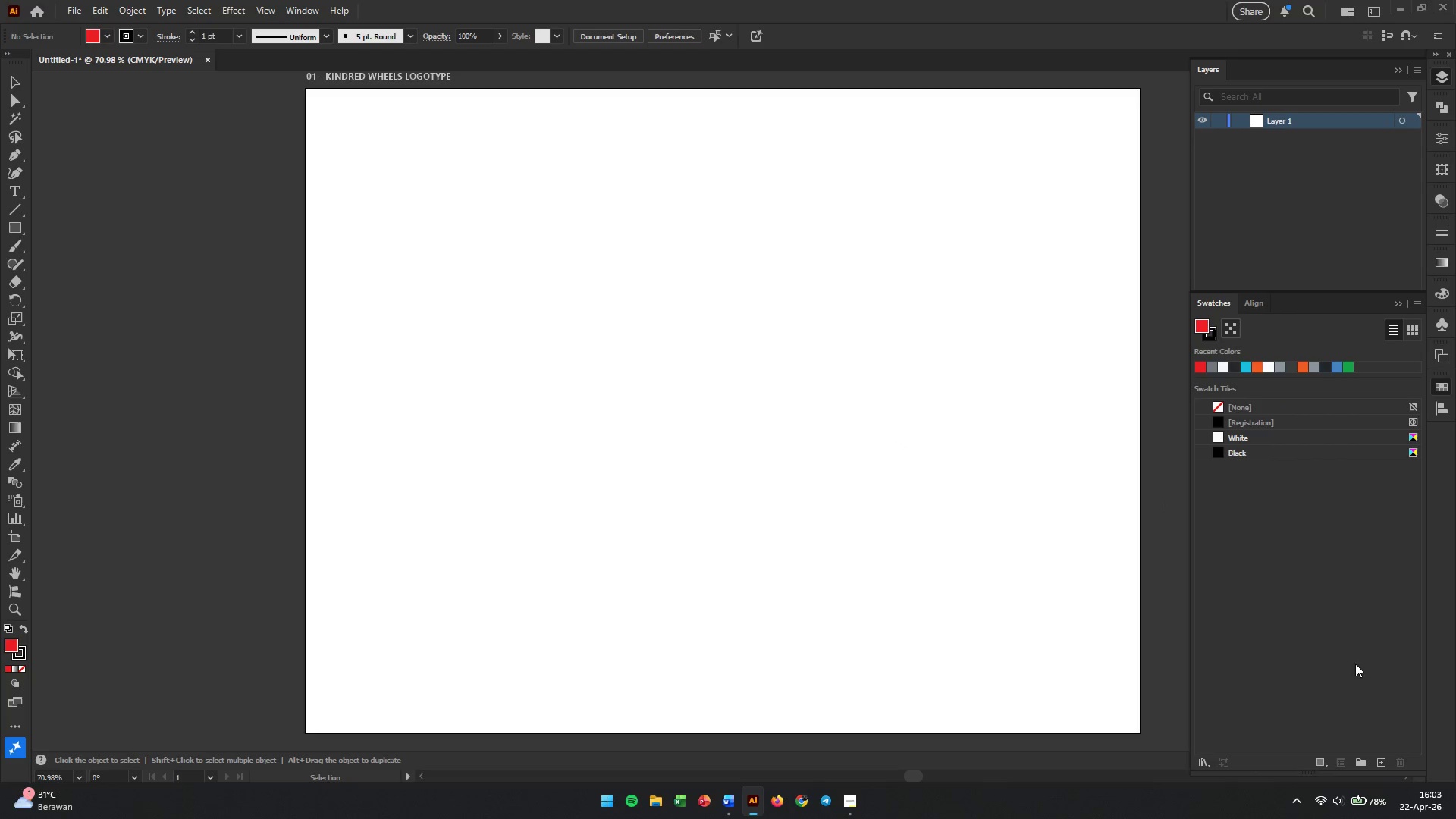 
left_click([12, 231])
 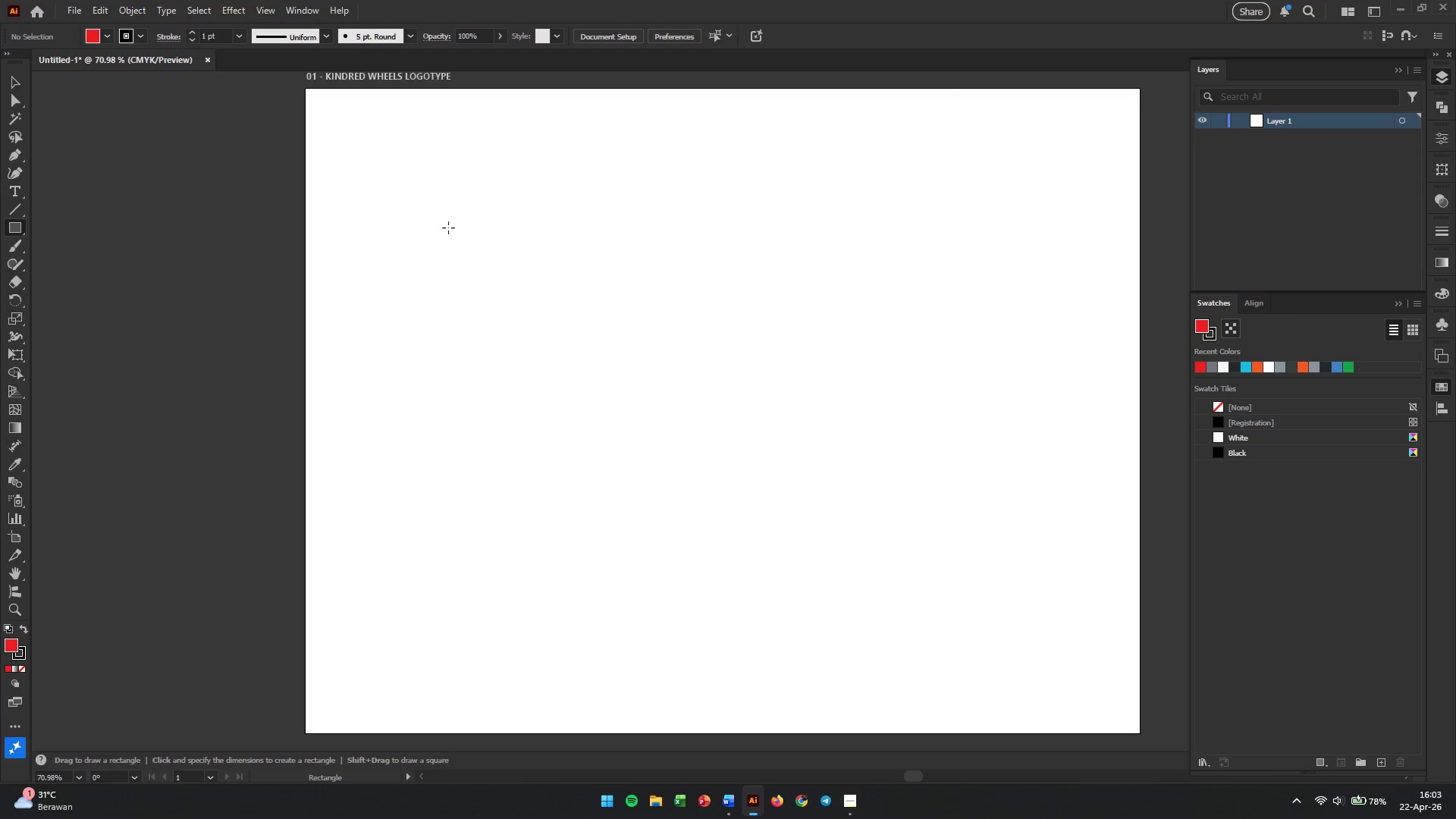 
left_click_drag(start_coordinate=[448, 228], to_coordinate=[491, 276])
 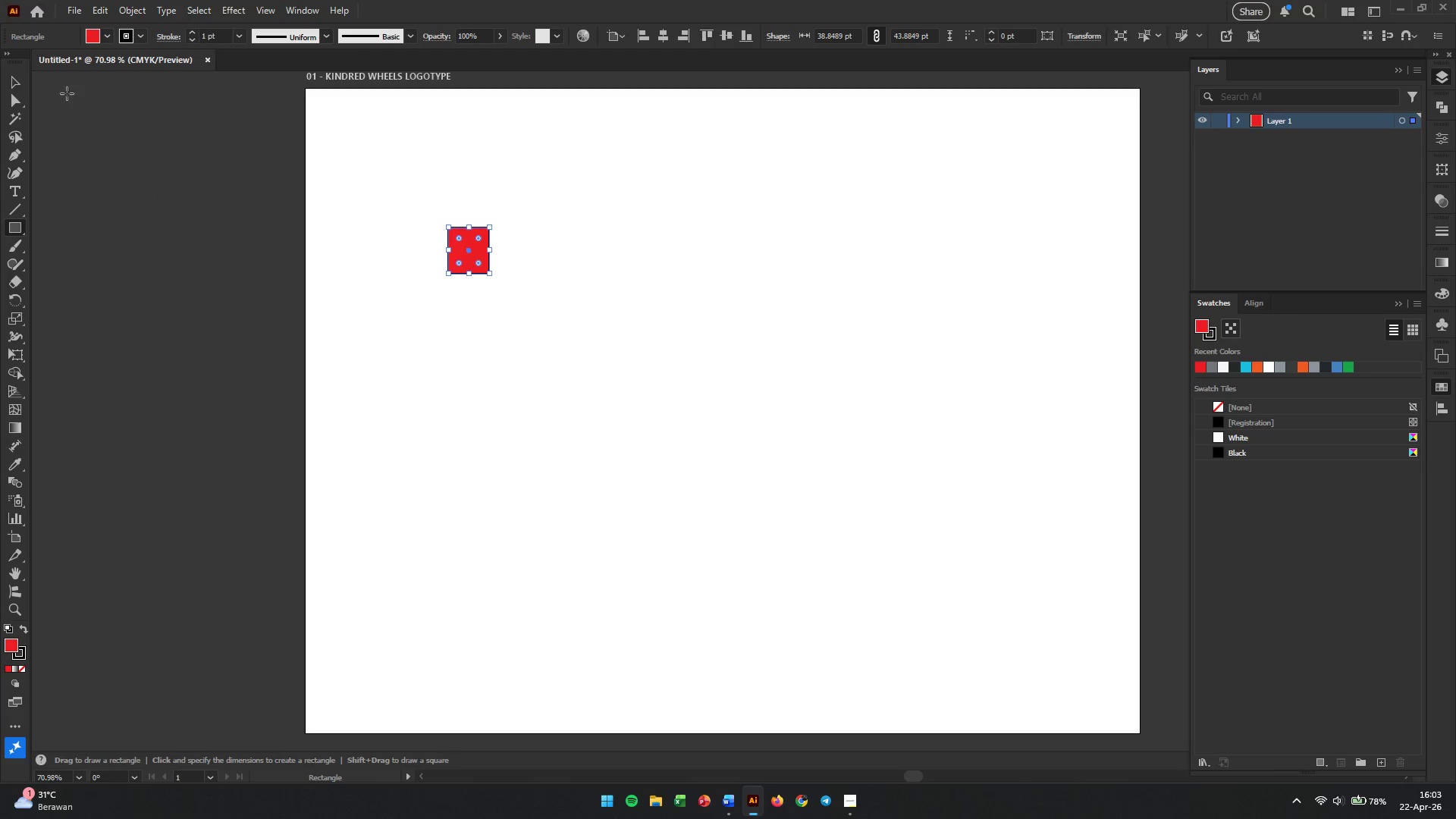 
left_click([11, 76])
 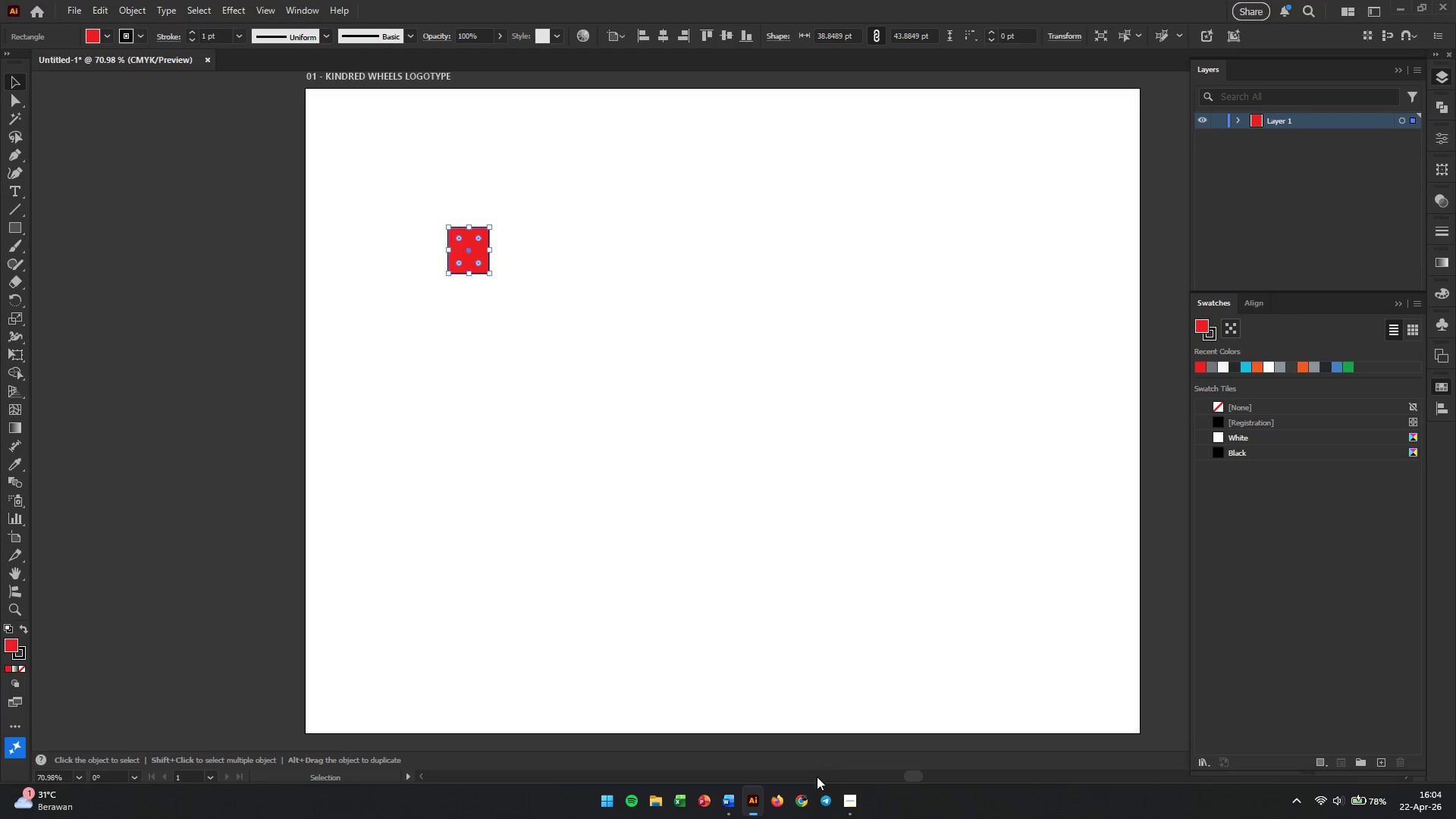 
left_click([726, 803])
 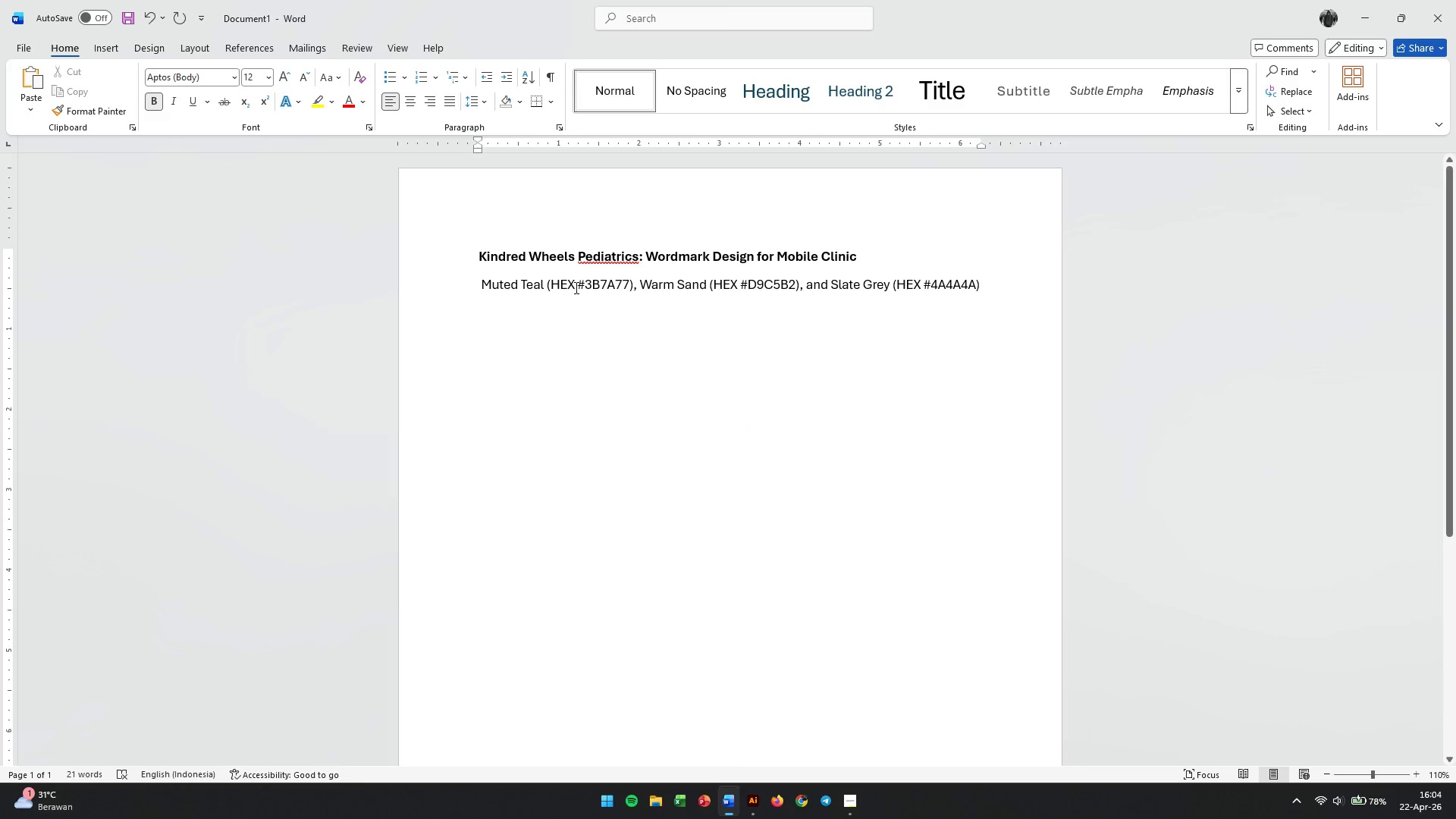 
left_click_drag(start_coordinate=[578, 284], to_coordinate=[613, 284])
 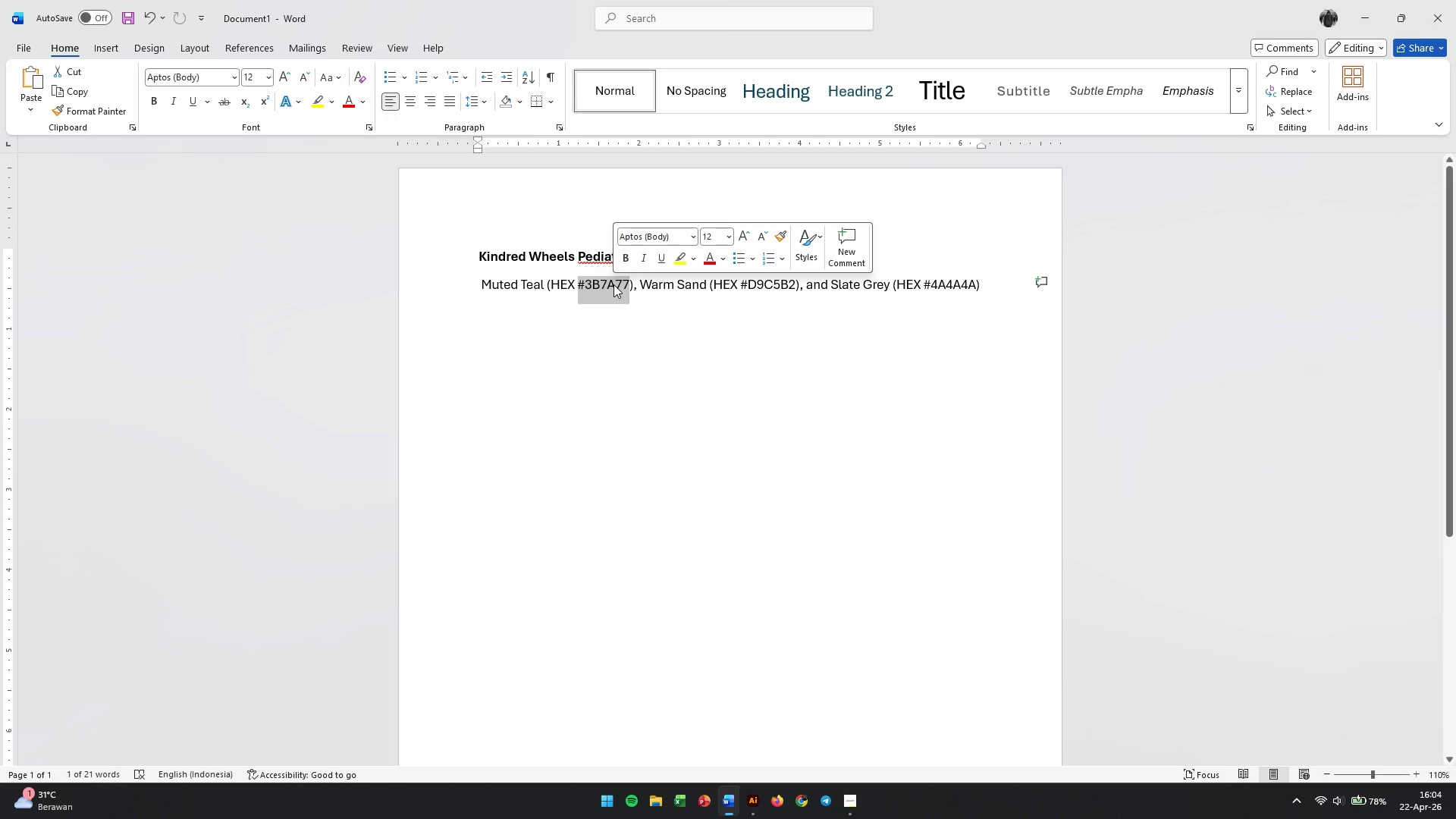 
key(Control+C)
 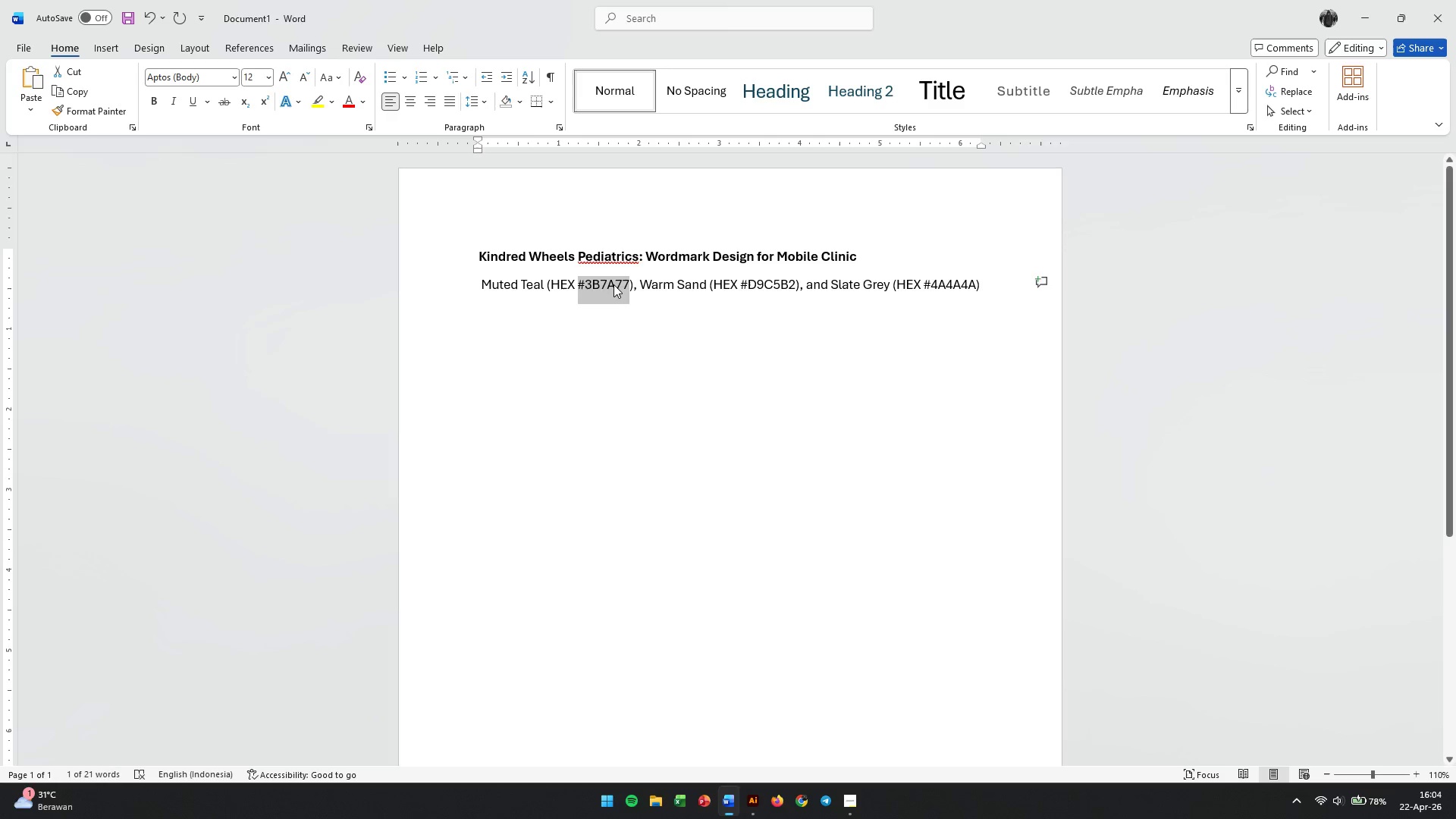 
key(Alt+AltLeft)
 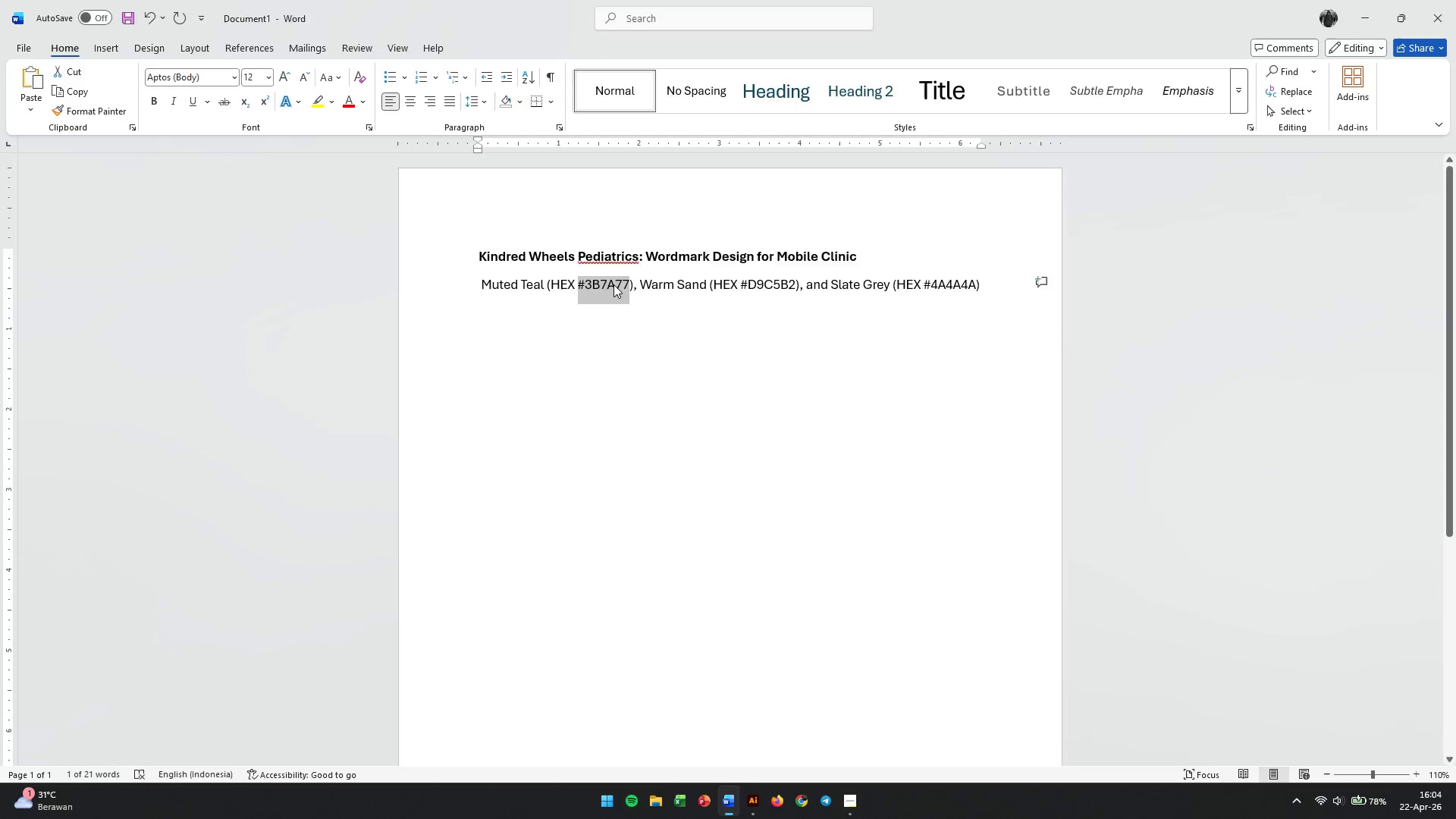 
key(Alt+Tab)
 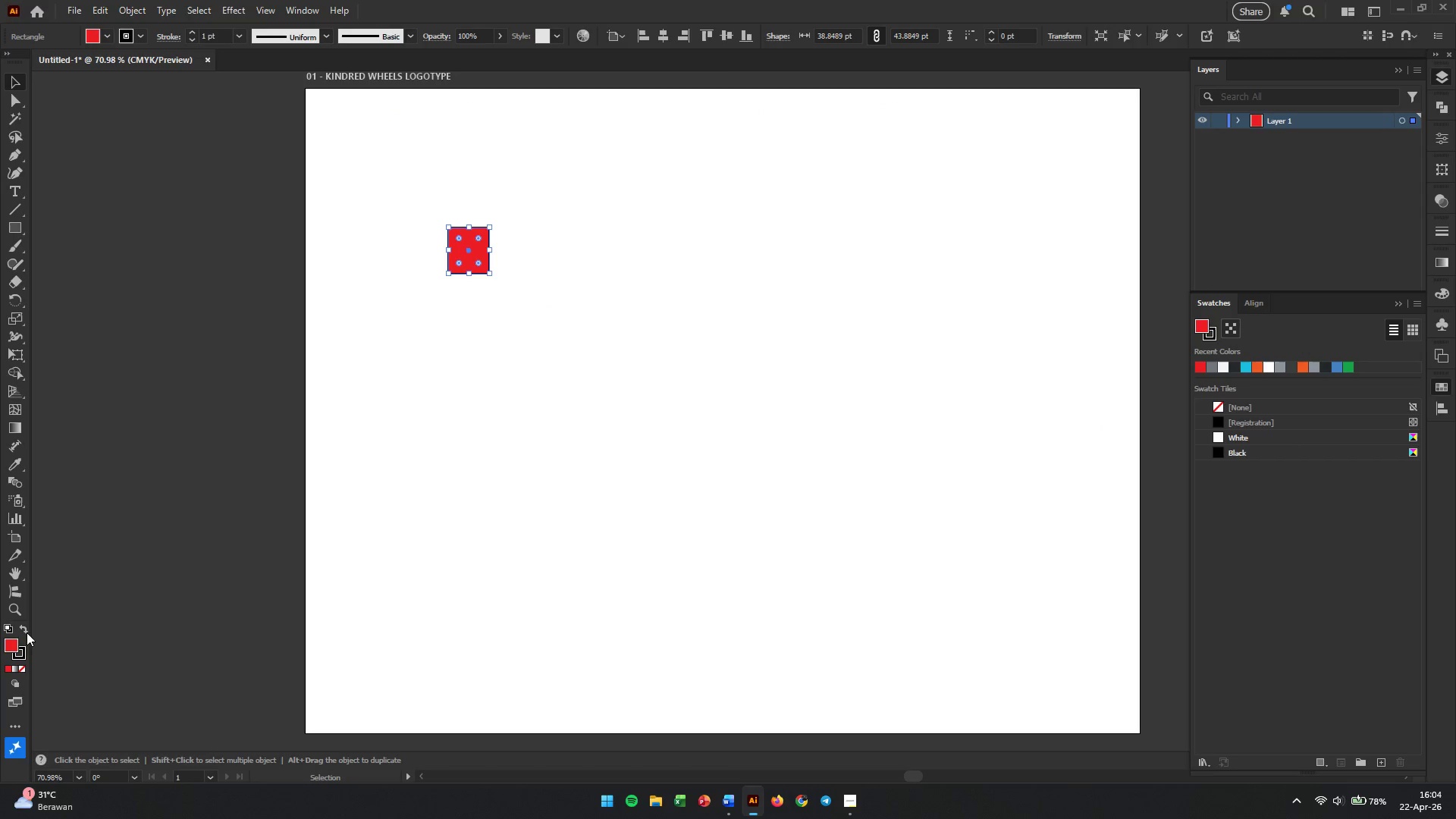 
double_click([13, 646])
 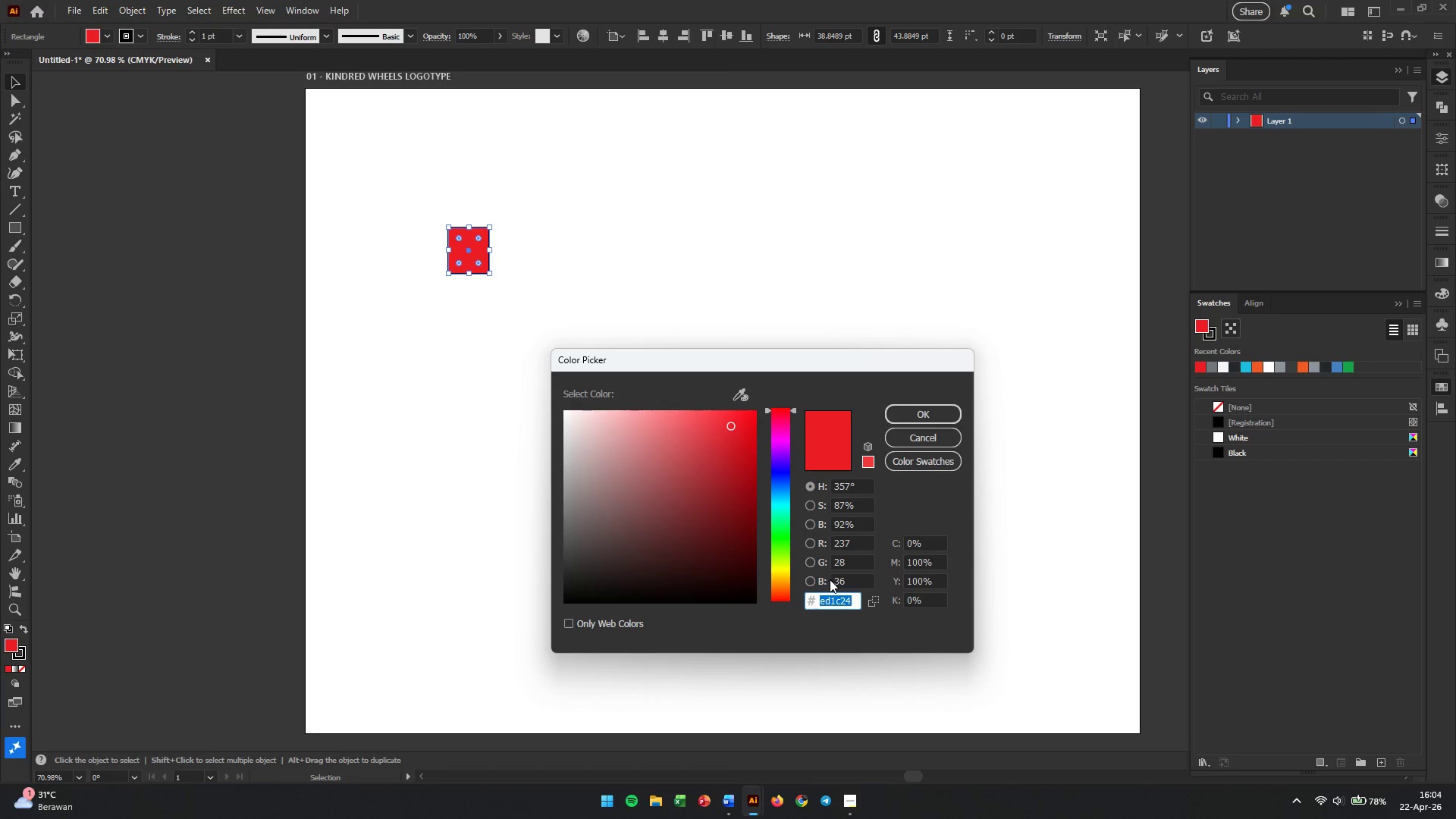 
key(Control+V)
 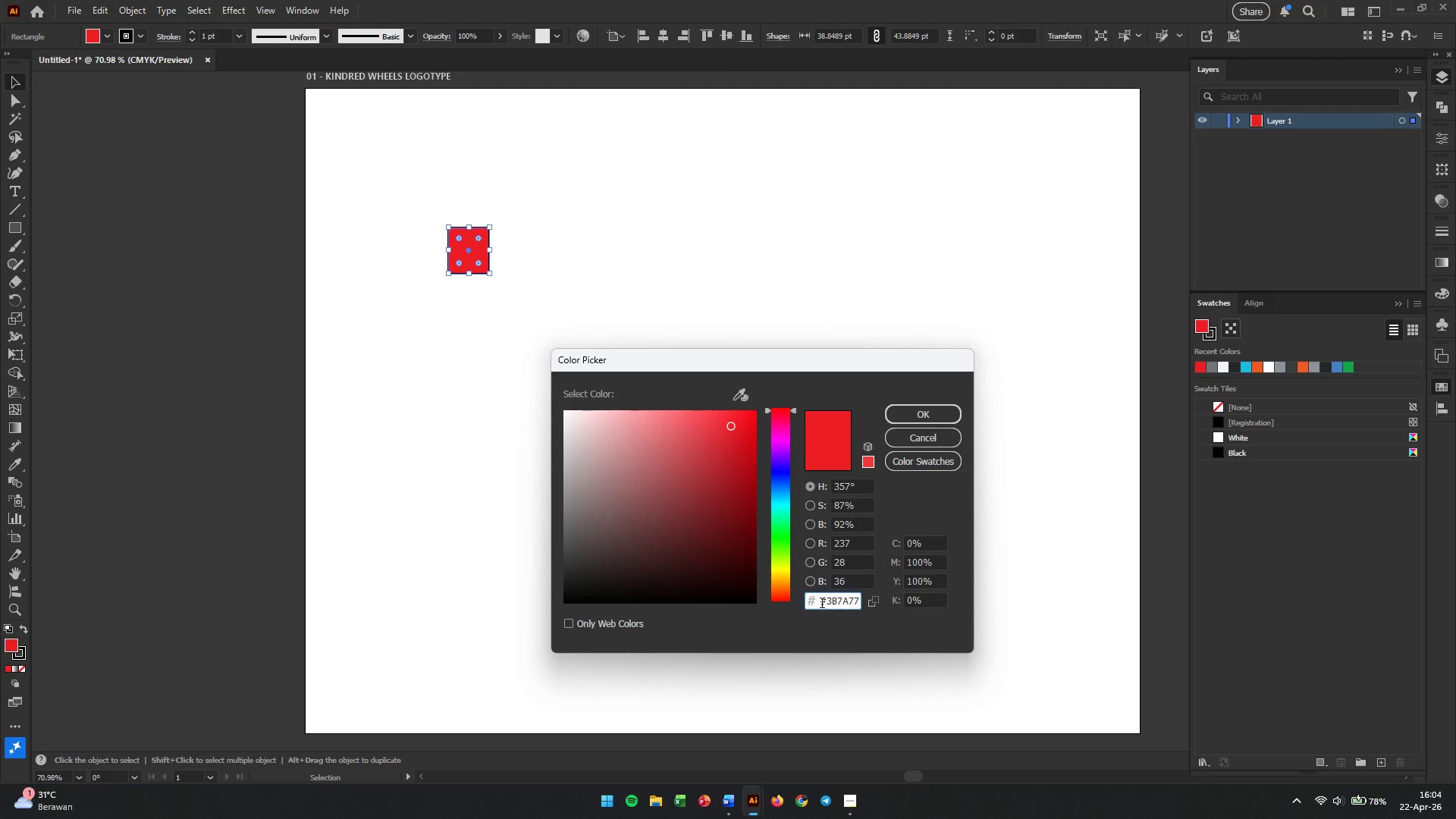 
left_click([827, 598])
 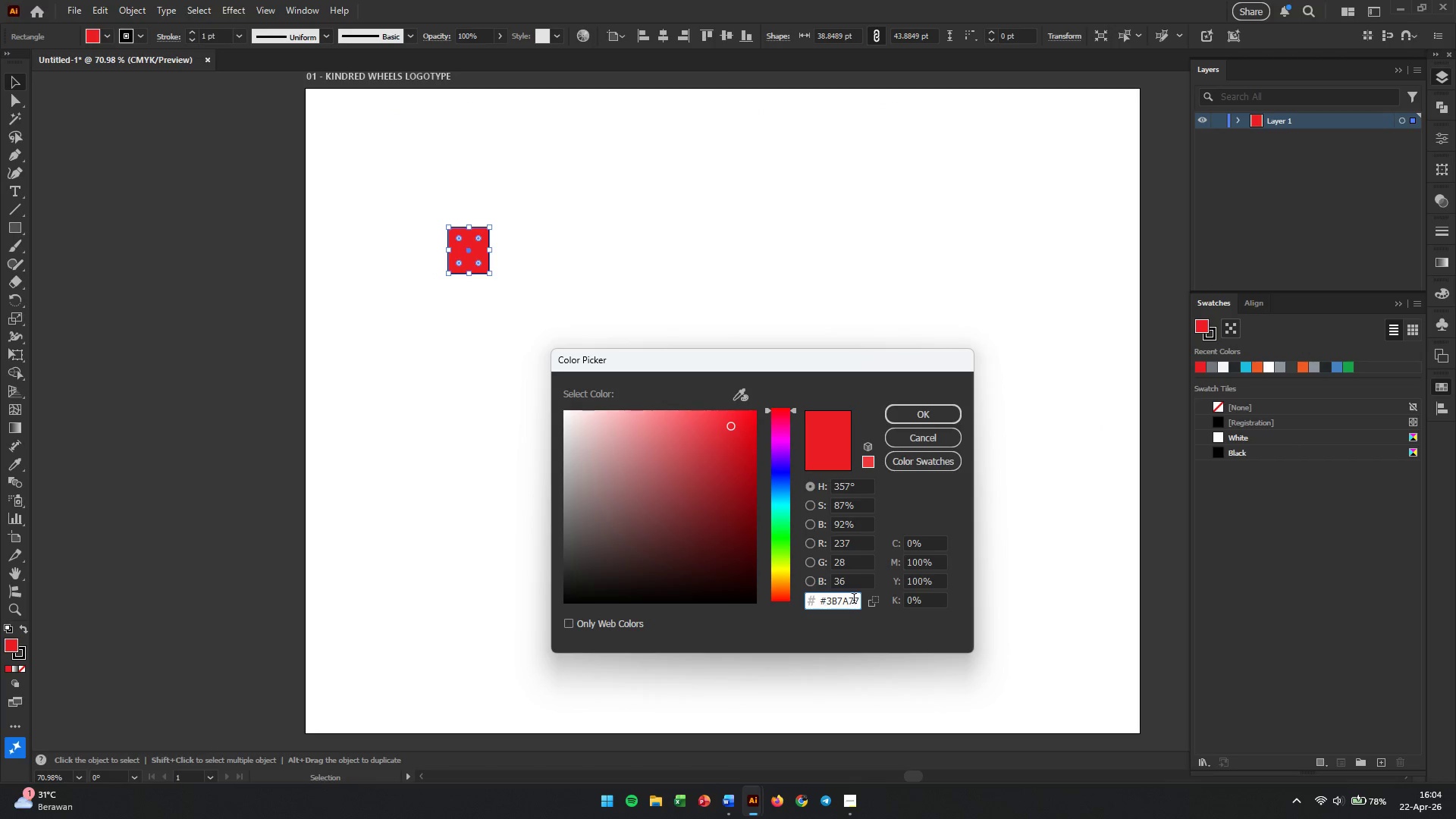 
key(Backspace)
 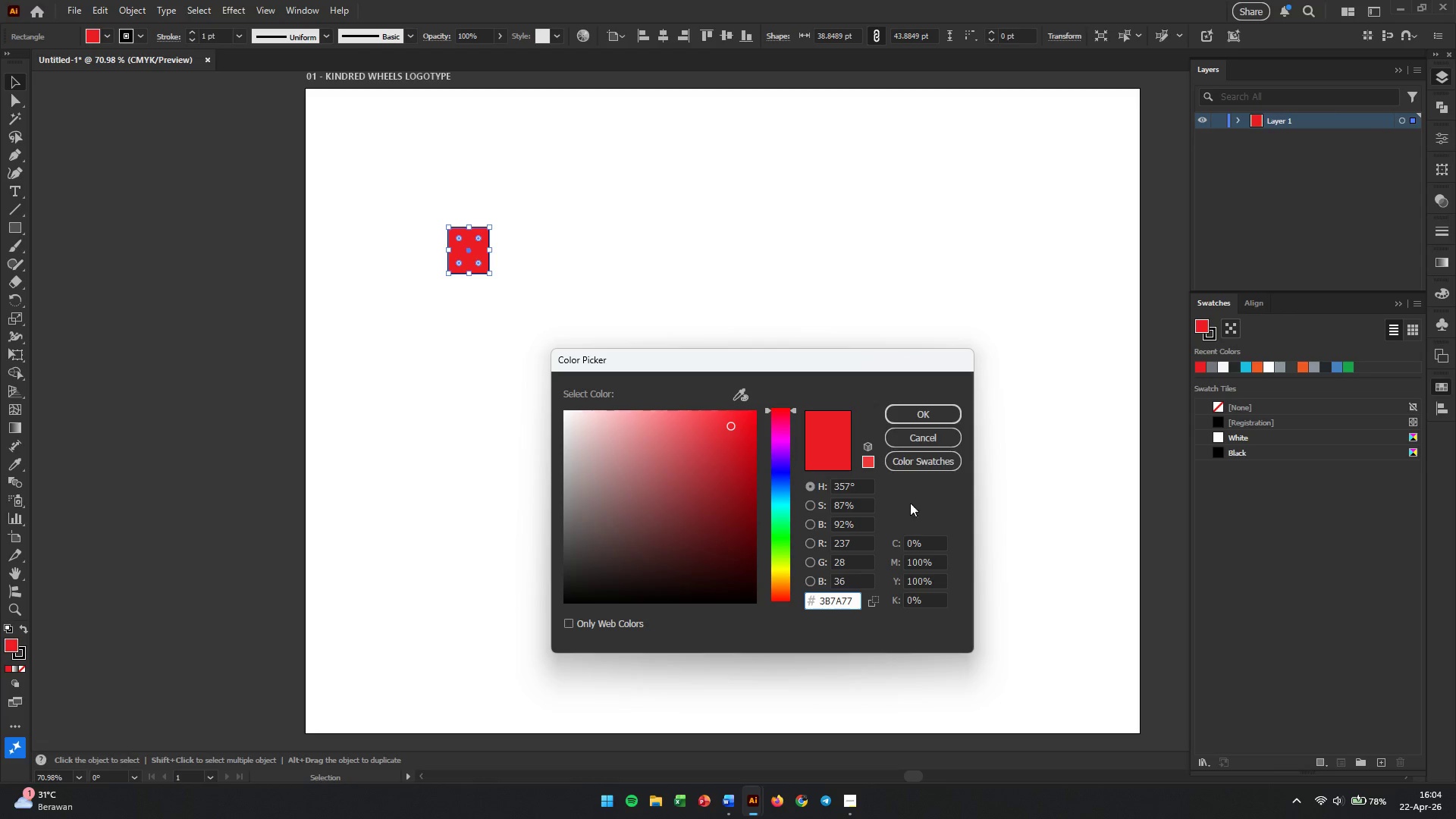 
left_click([918, 416])
 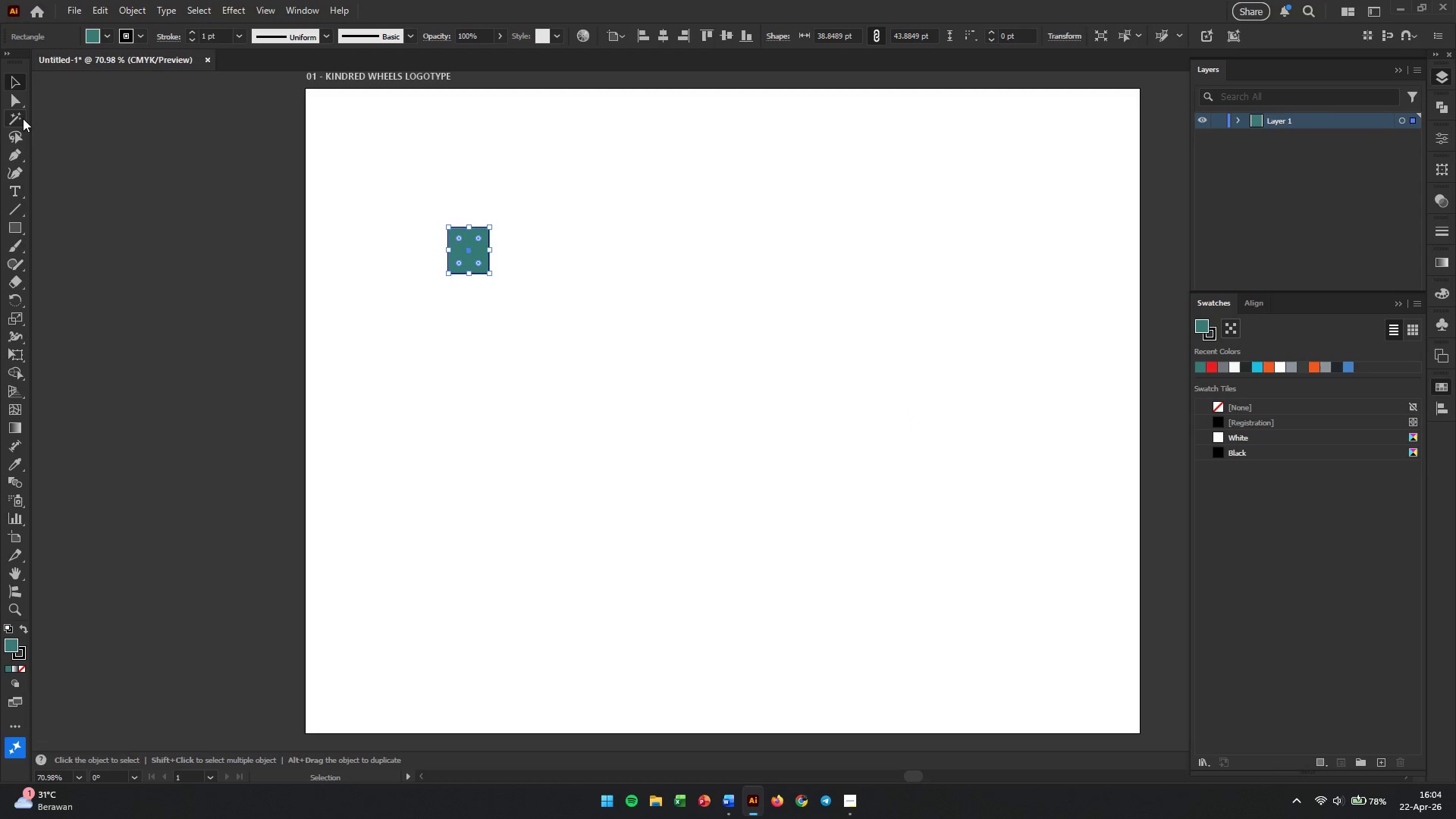 
left_click([161, 206])
 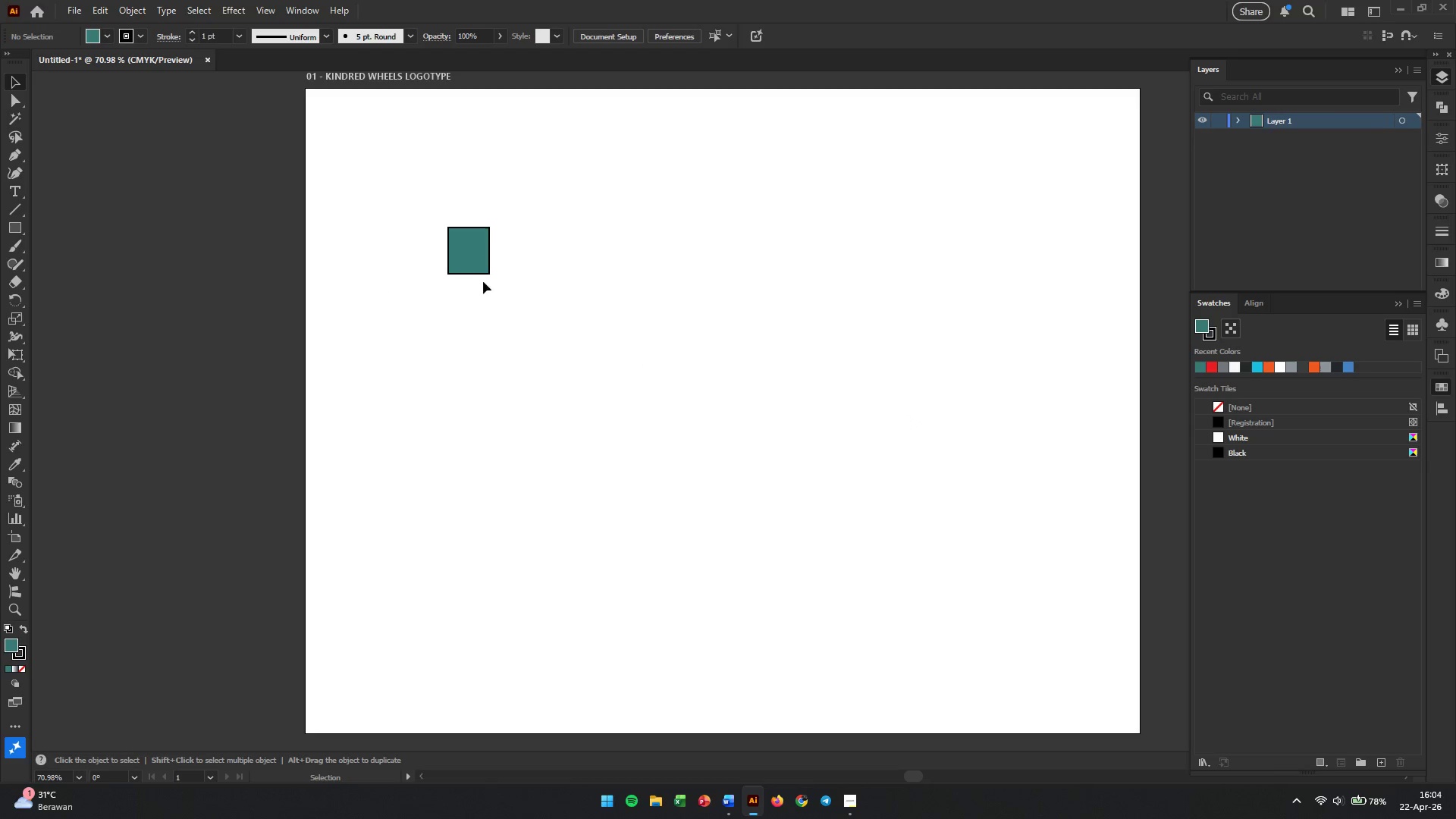 
left_click([466, 264])
 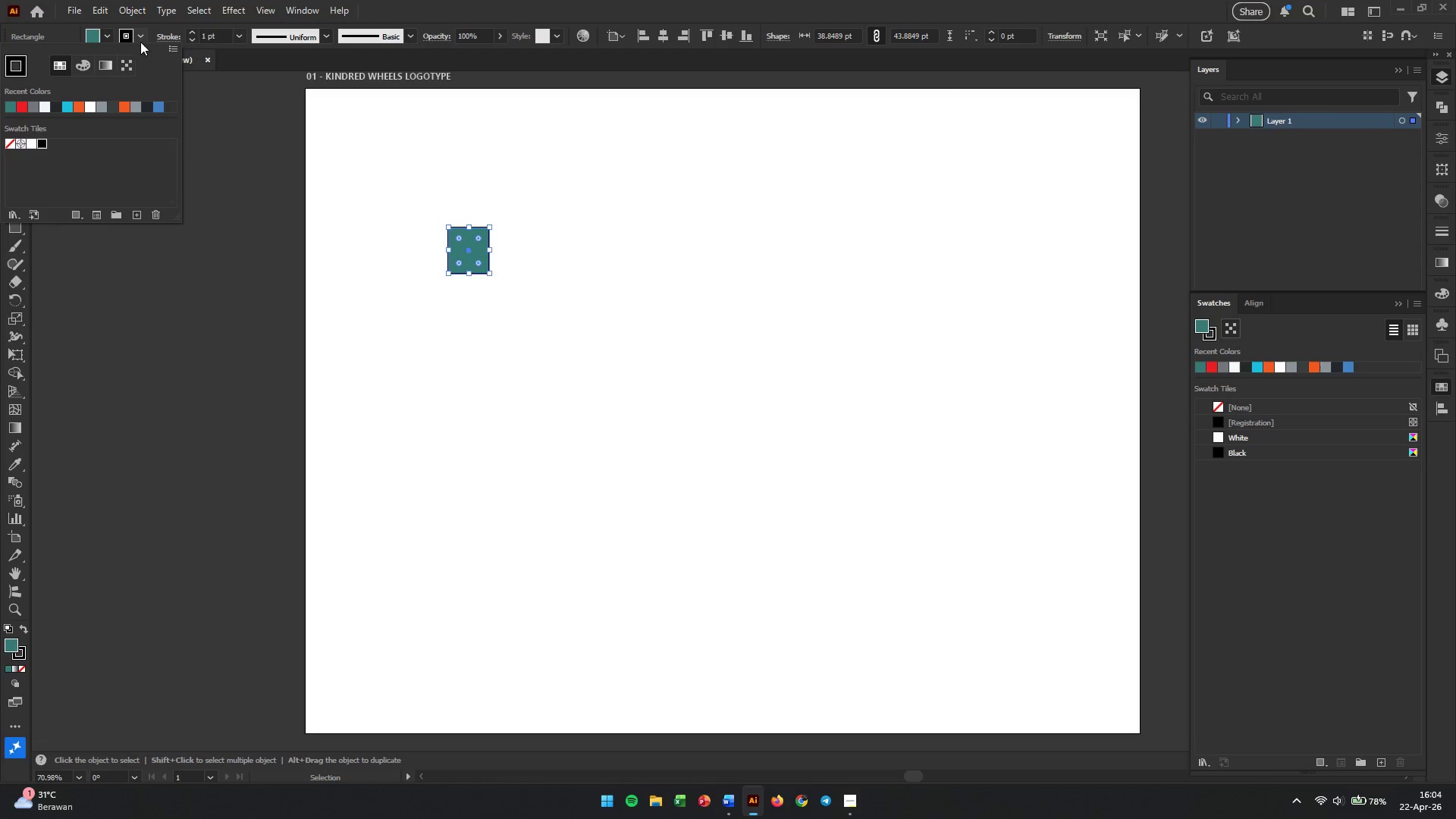 
left_click([5, 143])
 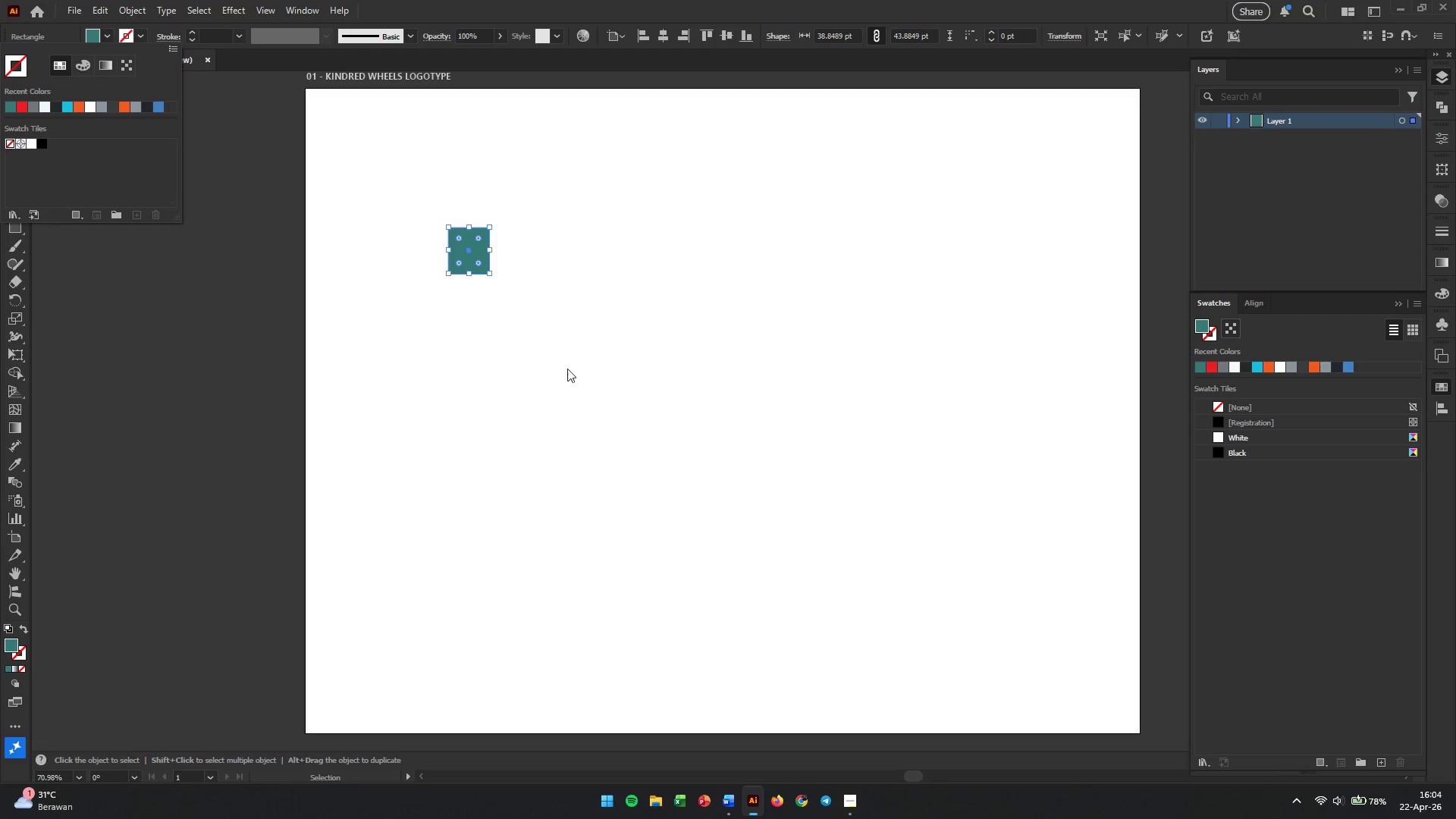 
left_click([635, 386])
 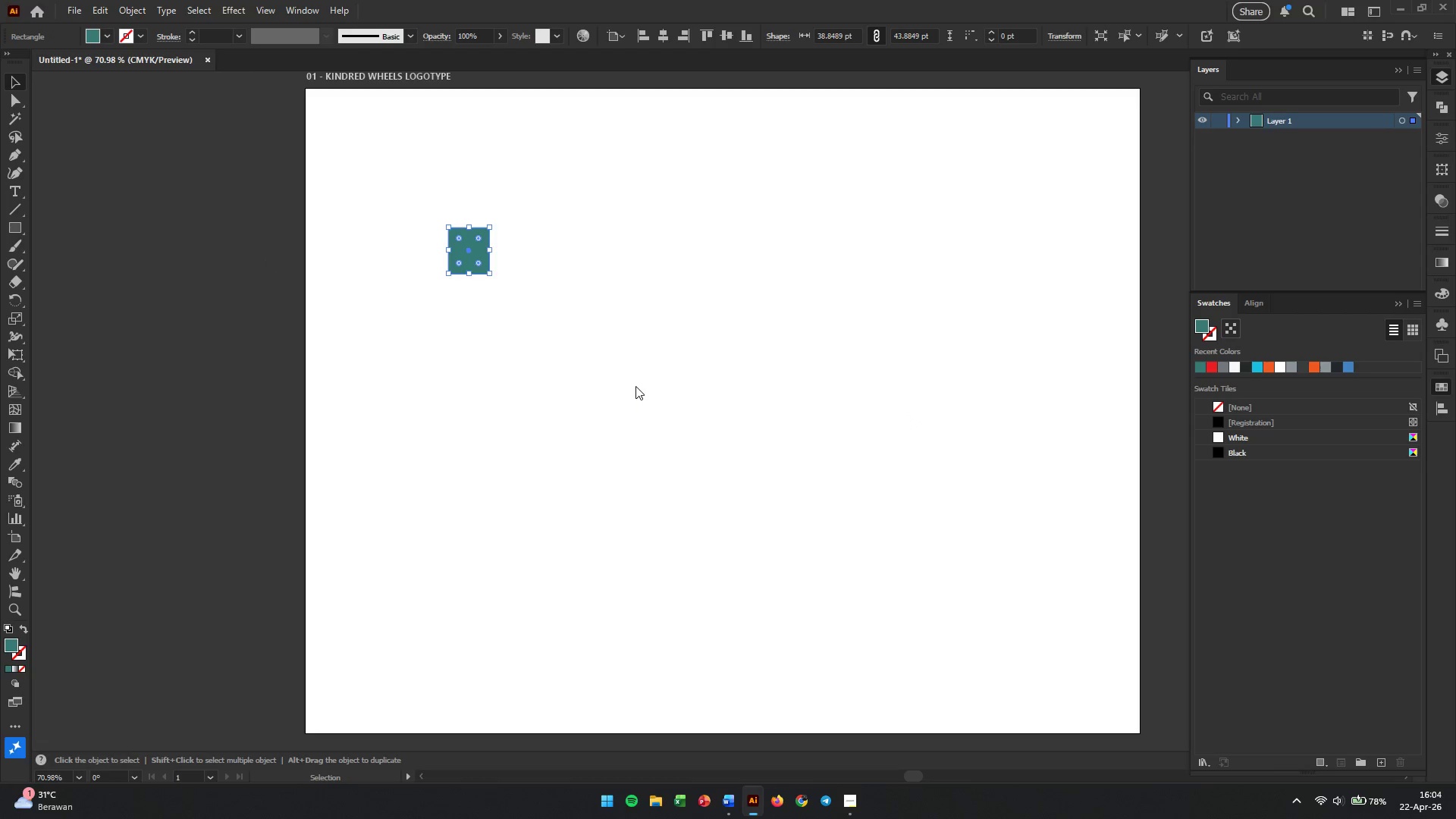 
left_click([611, 354])
 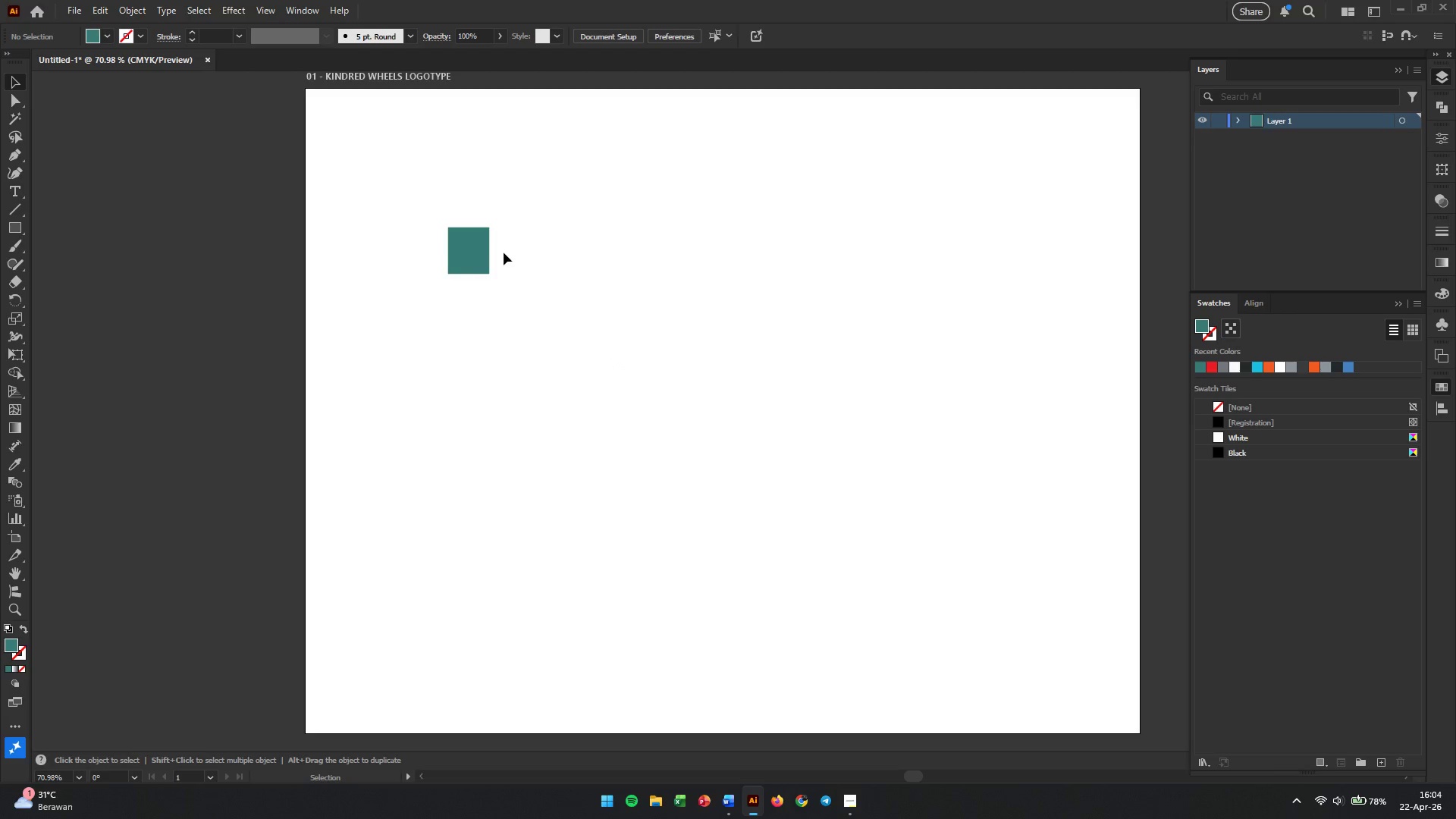 
hold_key(key=AltLeft, duration=0.86)
left_click_drag(start_coordinate=[480, 254], to_coordinate=[539, 259])
 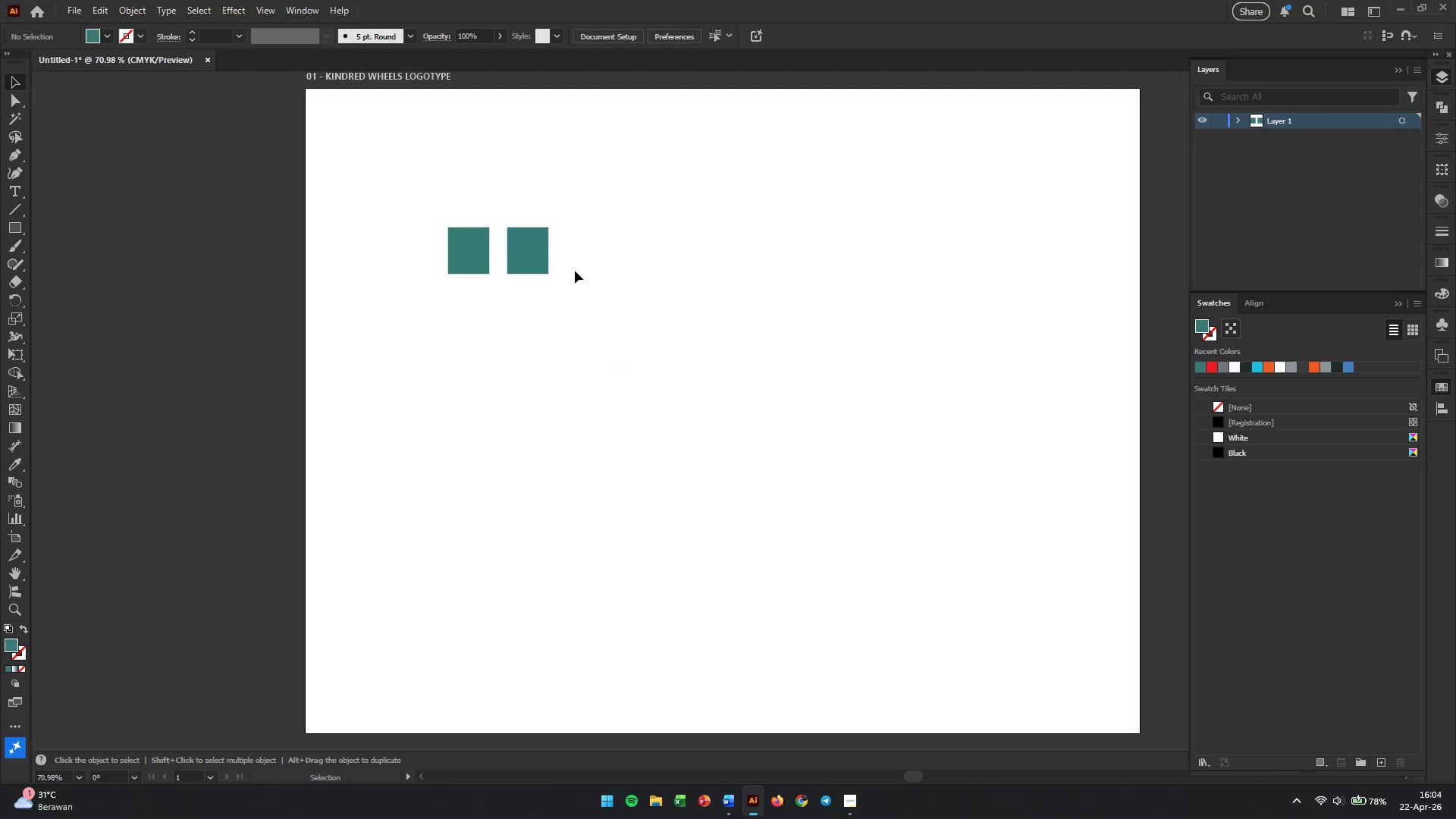 
hold_key(key=ShiftLeft, duration=0.55)
 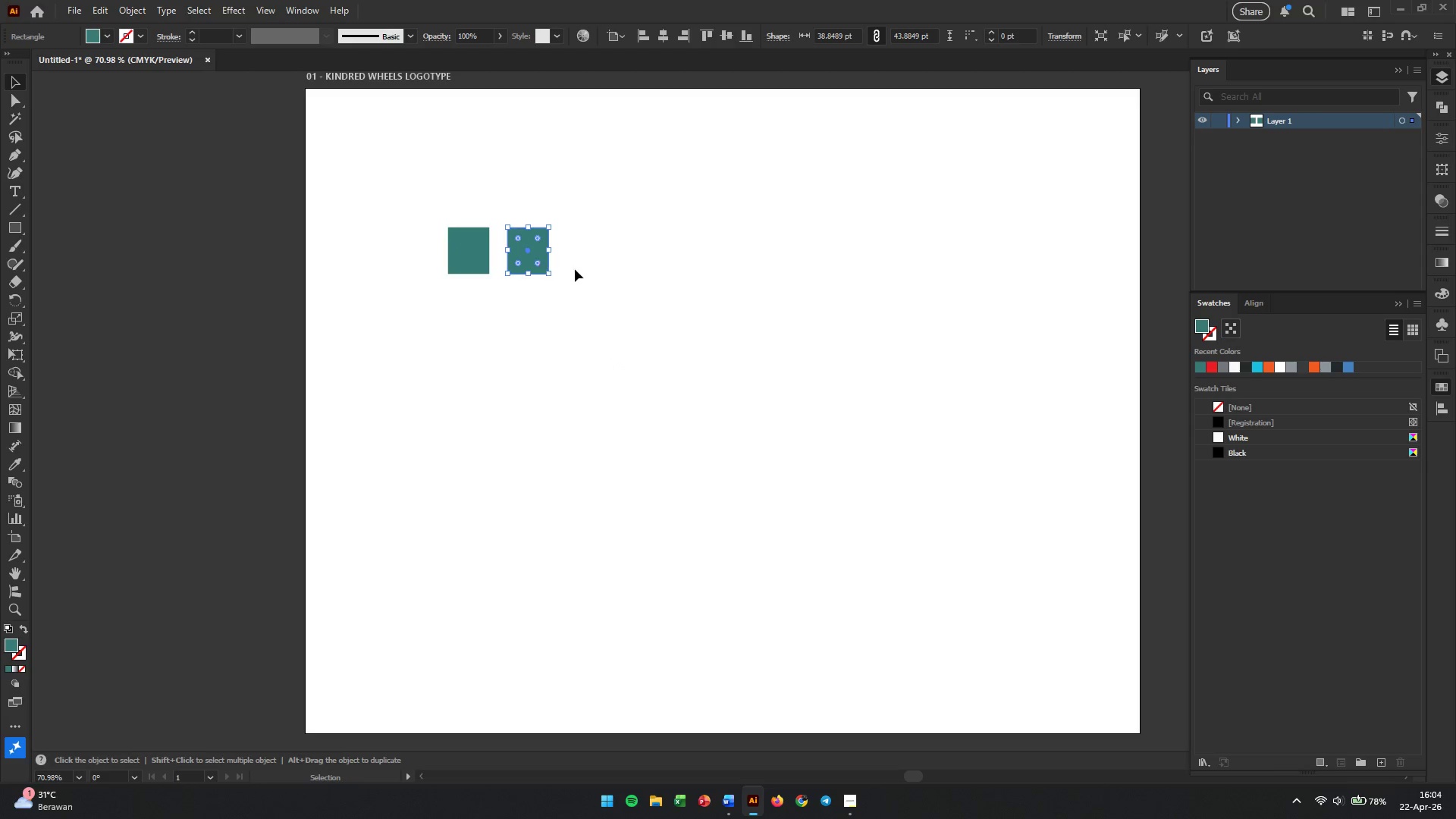 
left_click([575, 269])
 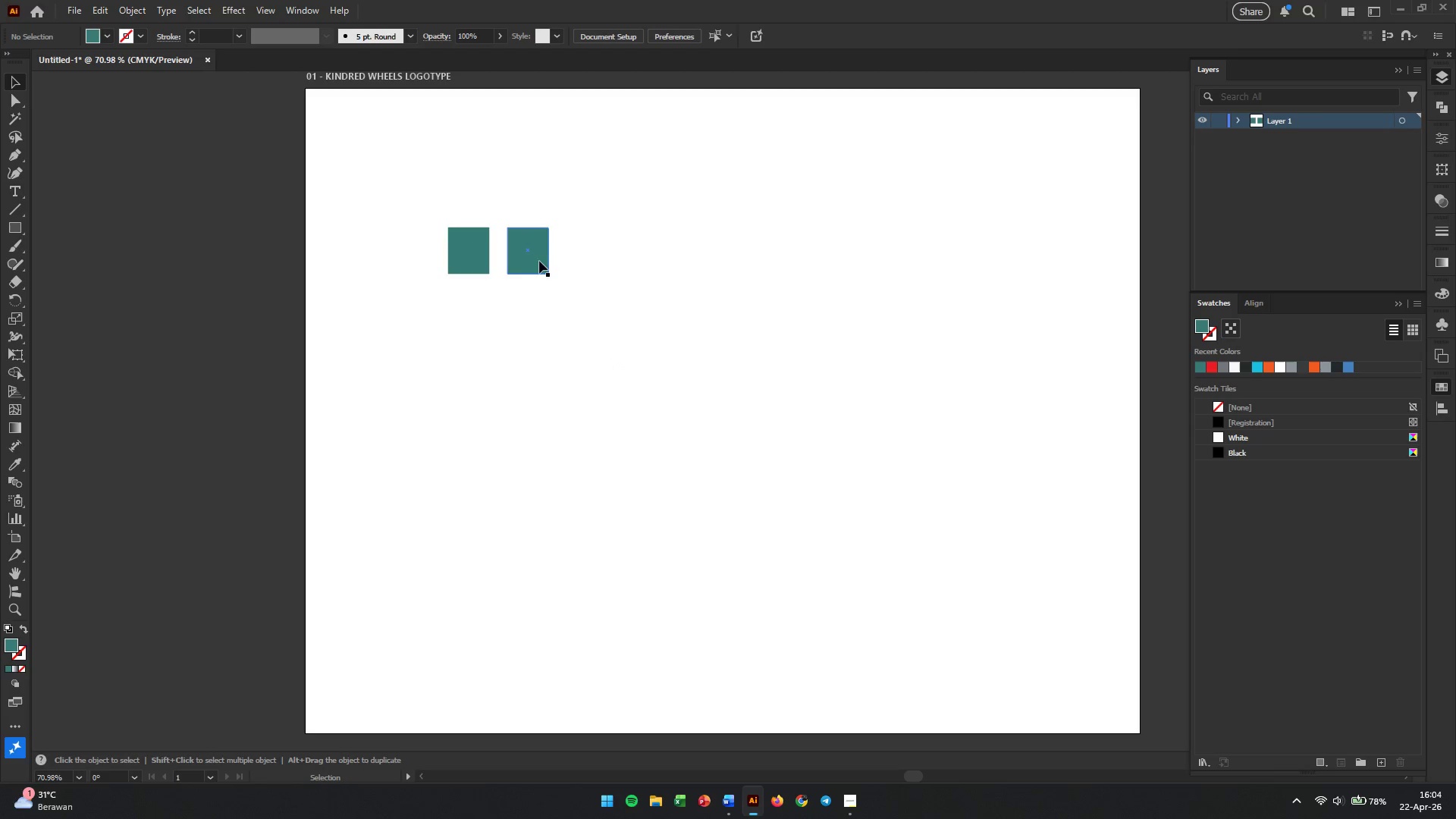 
left_click([534, 259])
 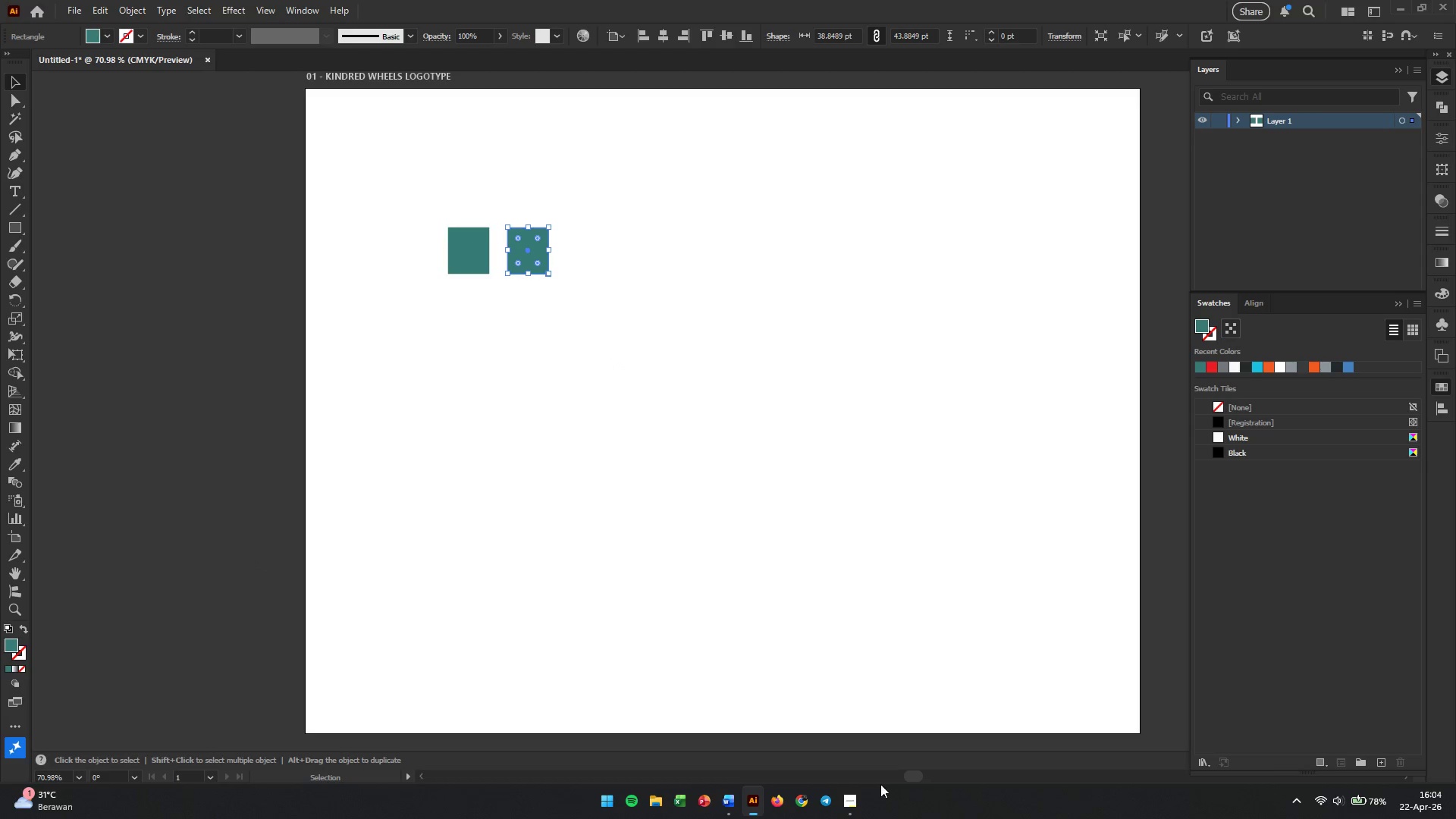 
left_click([756, 803])
 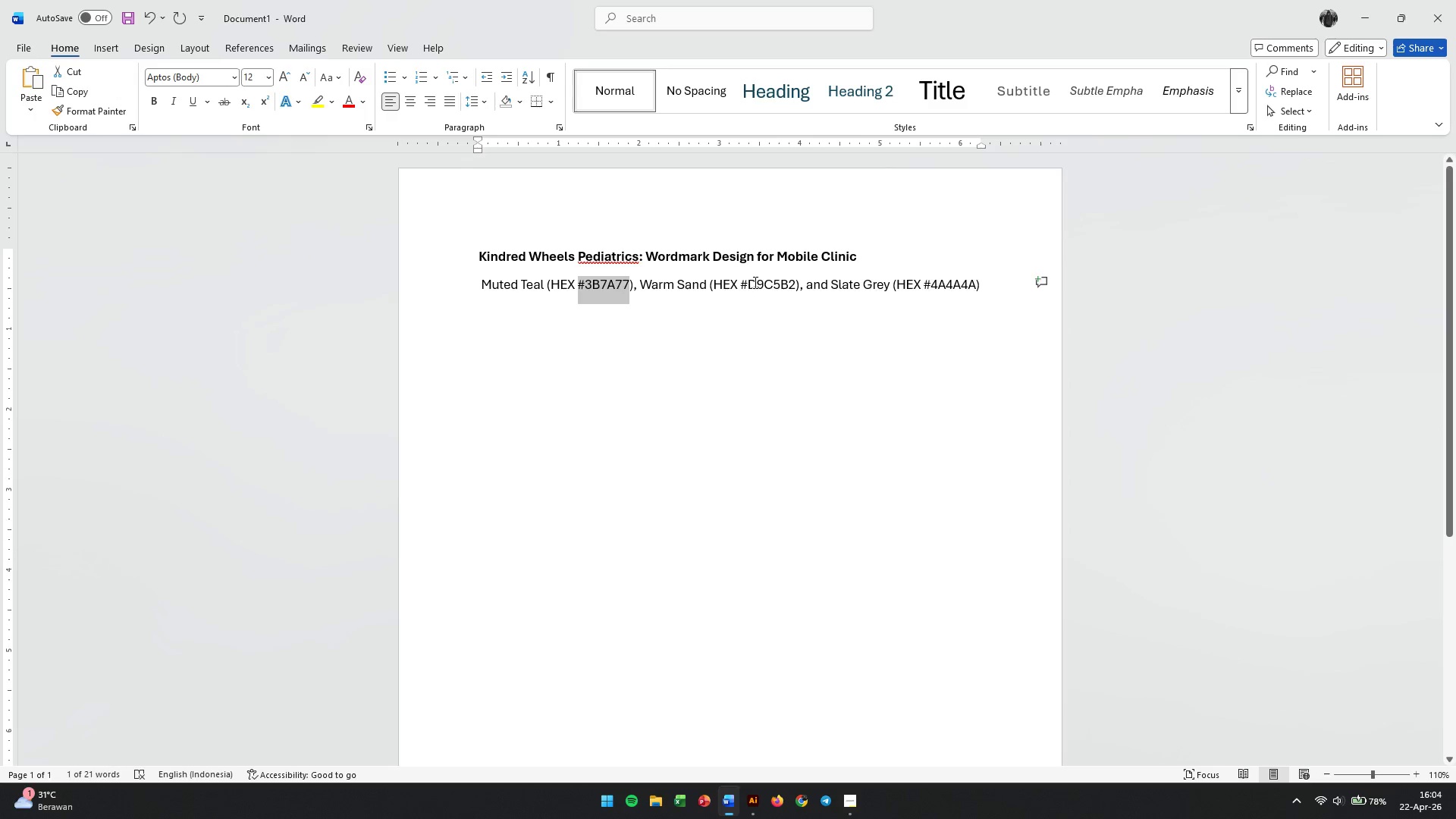 
left_click_drag(start_coordinate=[748, 281], to_coordinate=[792, 281])
 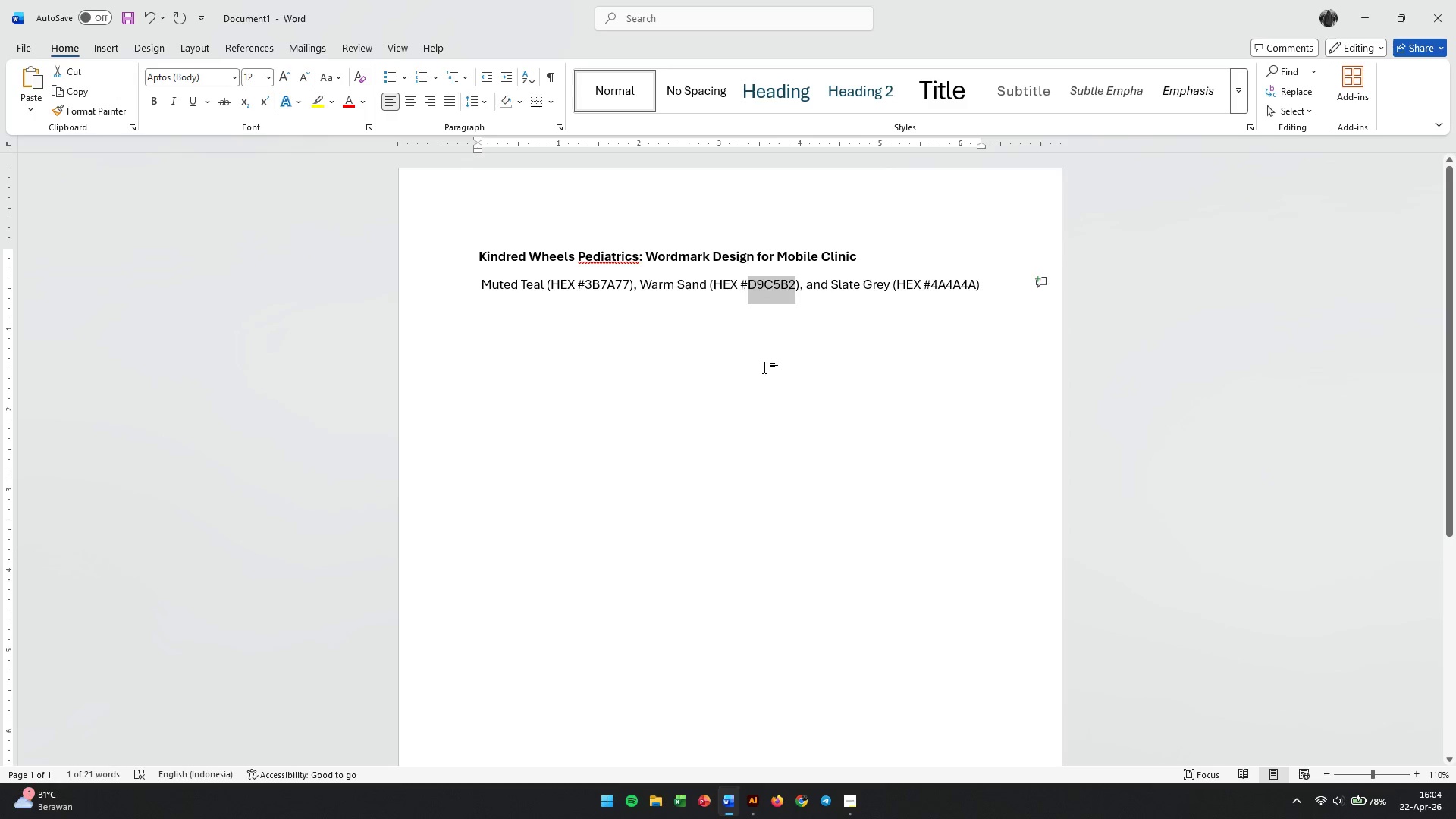 
key(Control+C)
 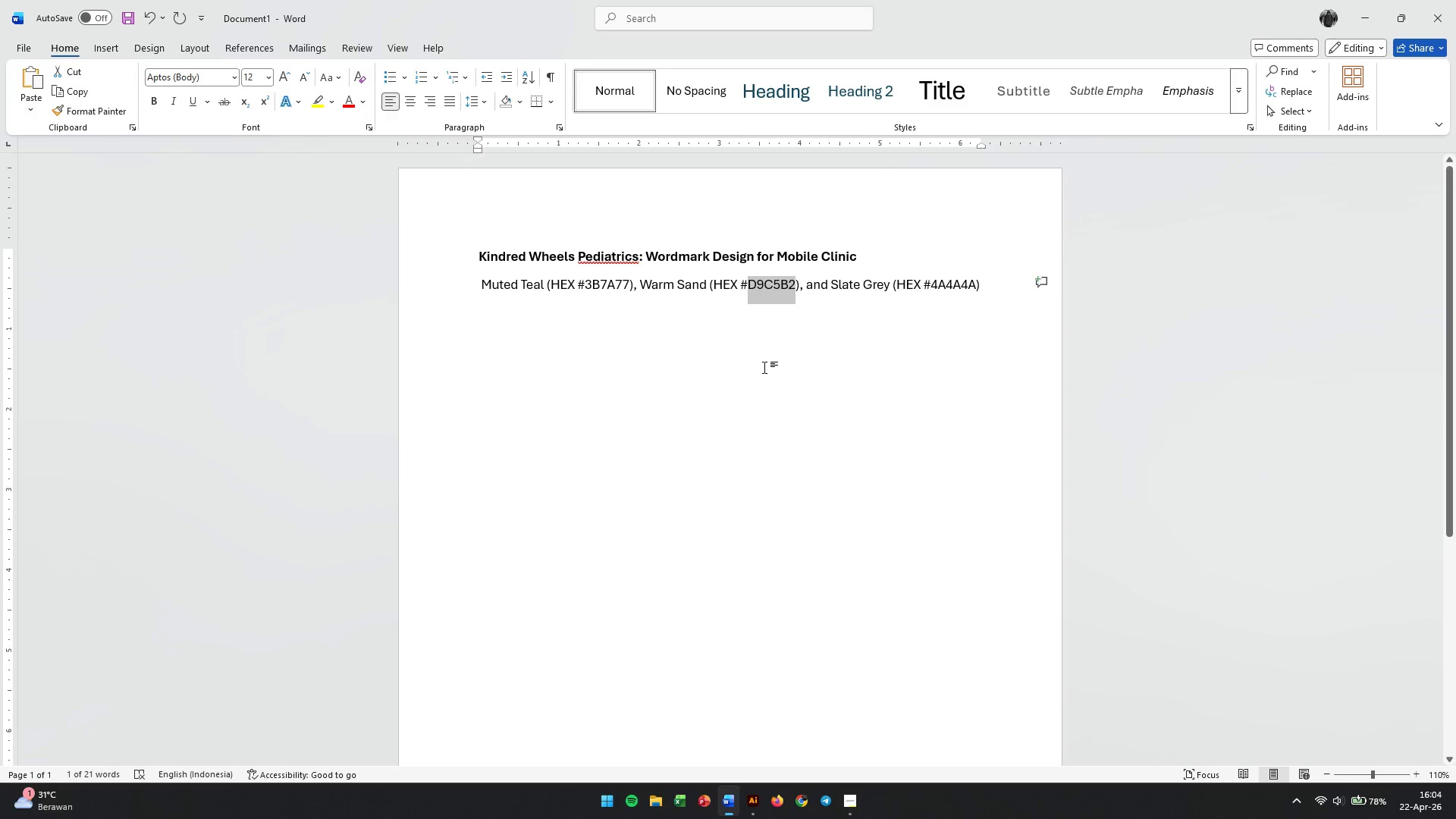 
key(Alt+AltLeft)
 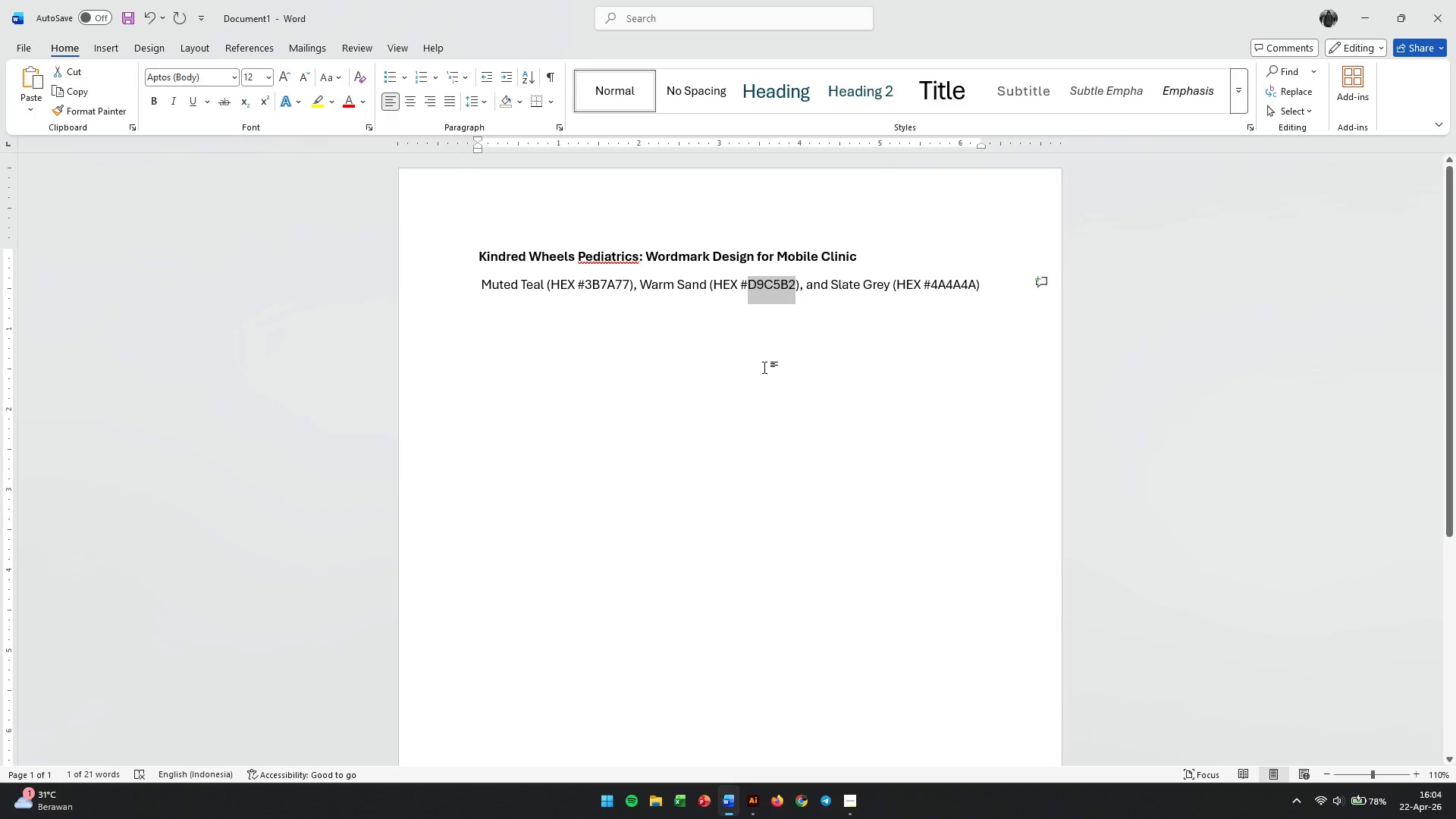 
key(Alt+Tab)
 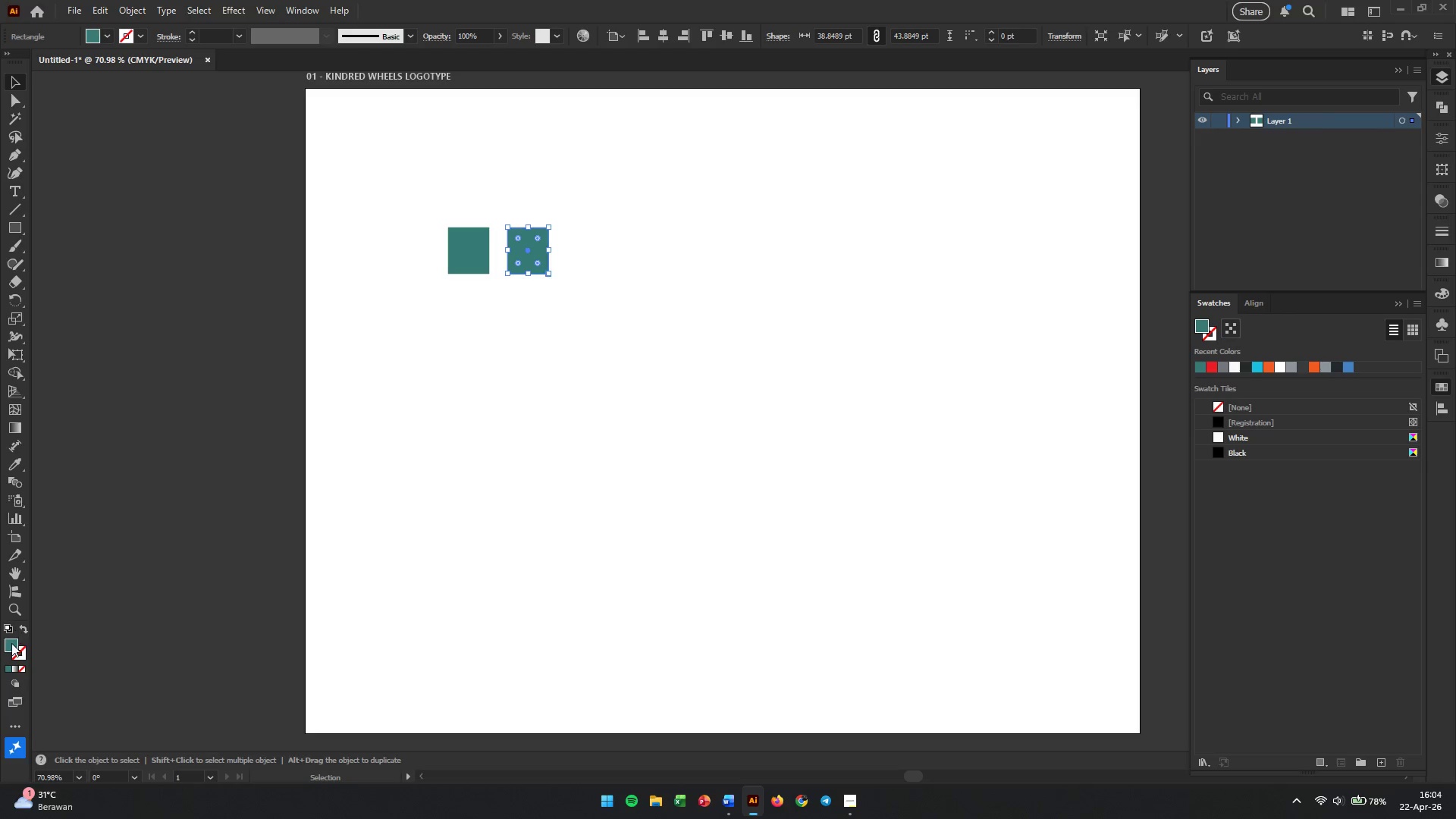 
double_click([11, 643])
 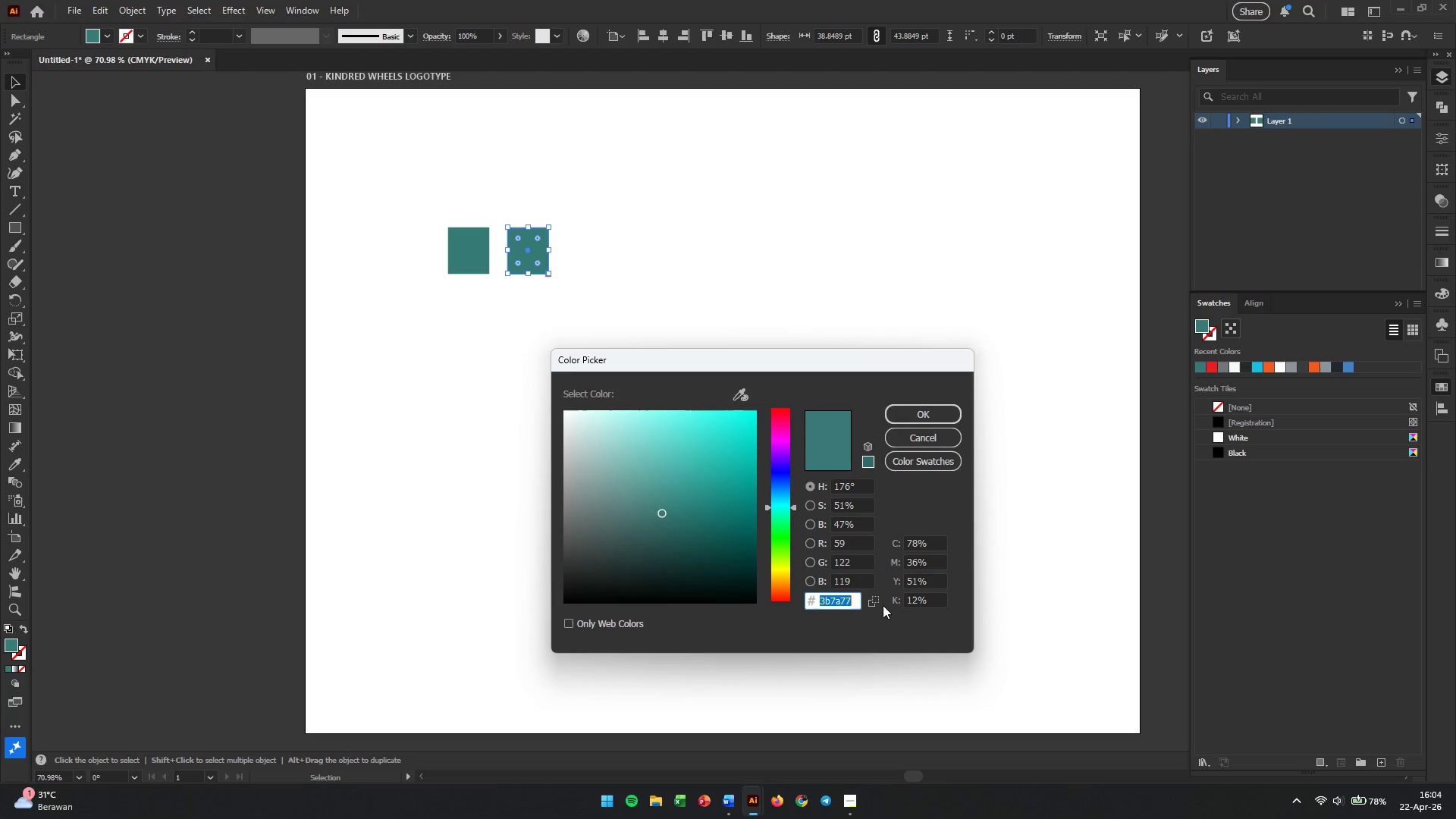 
key(Control+V)
 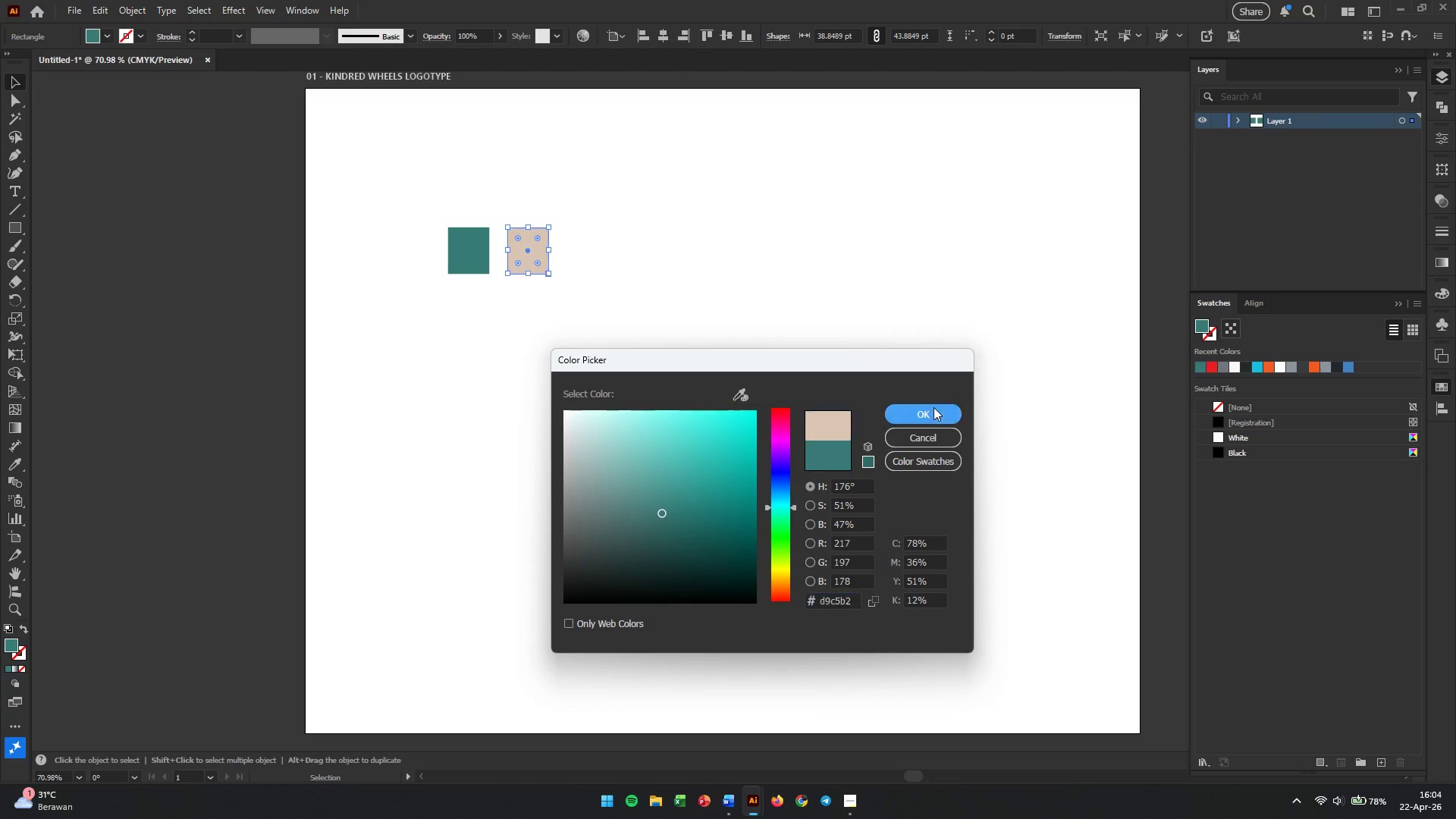 
double_click([780, 394])
 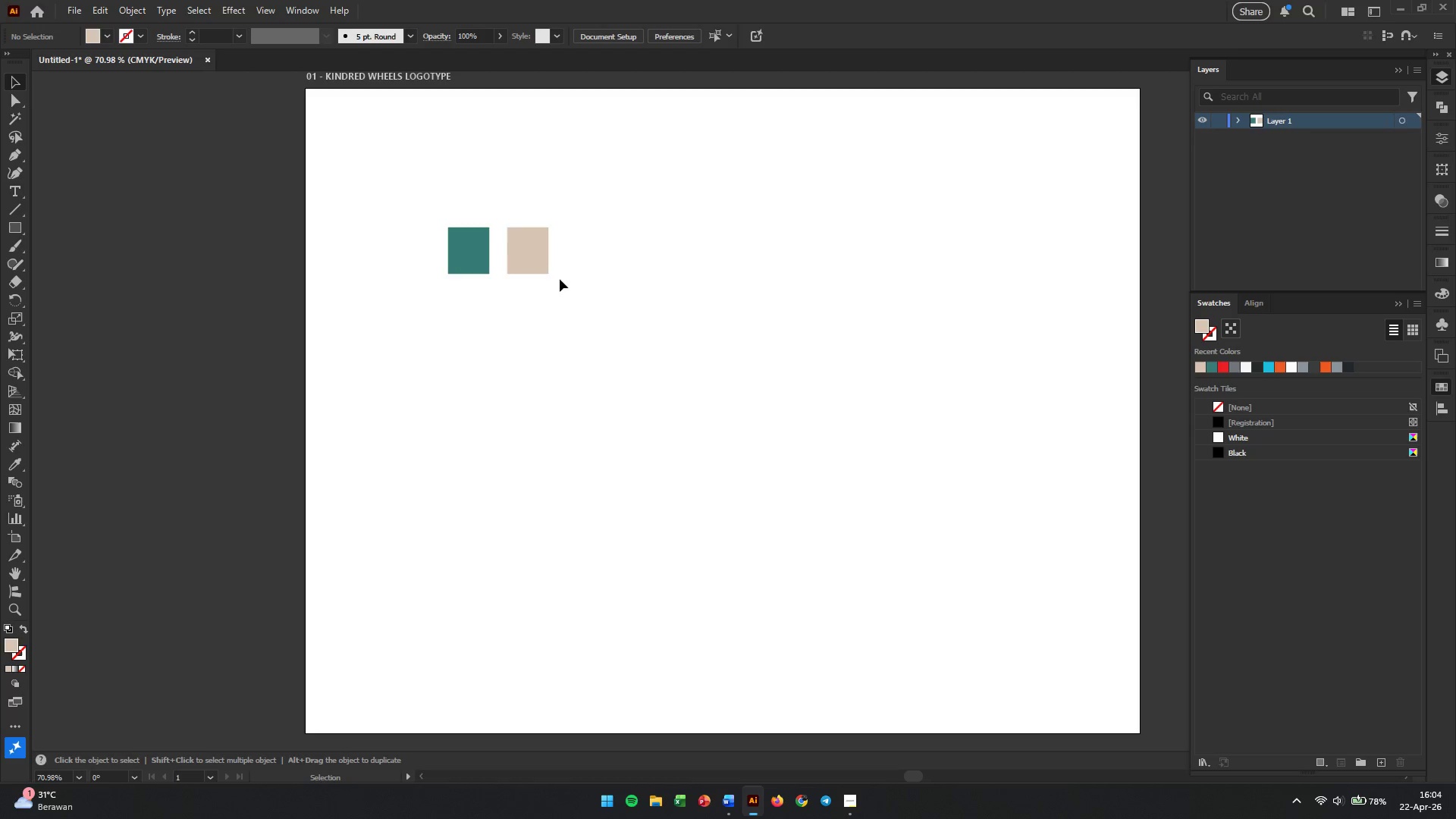 
left_click_drag(start_coordinate=[542, 260], to_coordinate=[601, 260])
 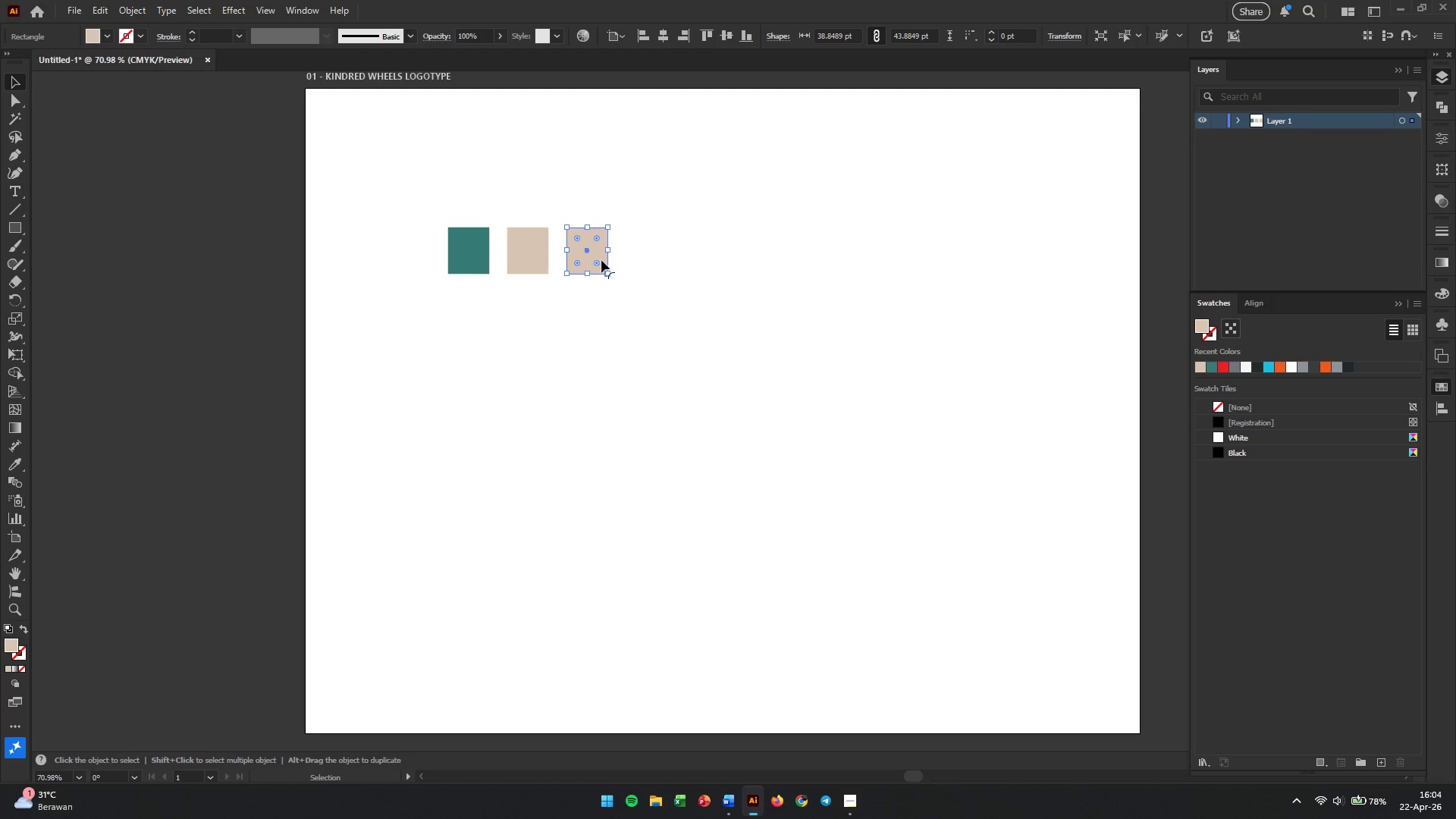 
hold_key(key=AltLeft, duration=2.28)
 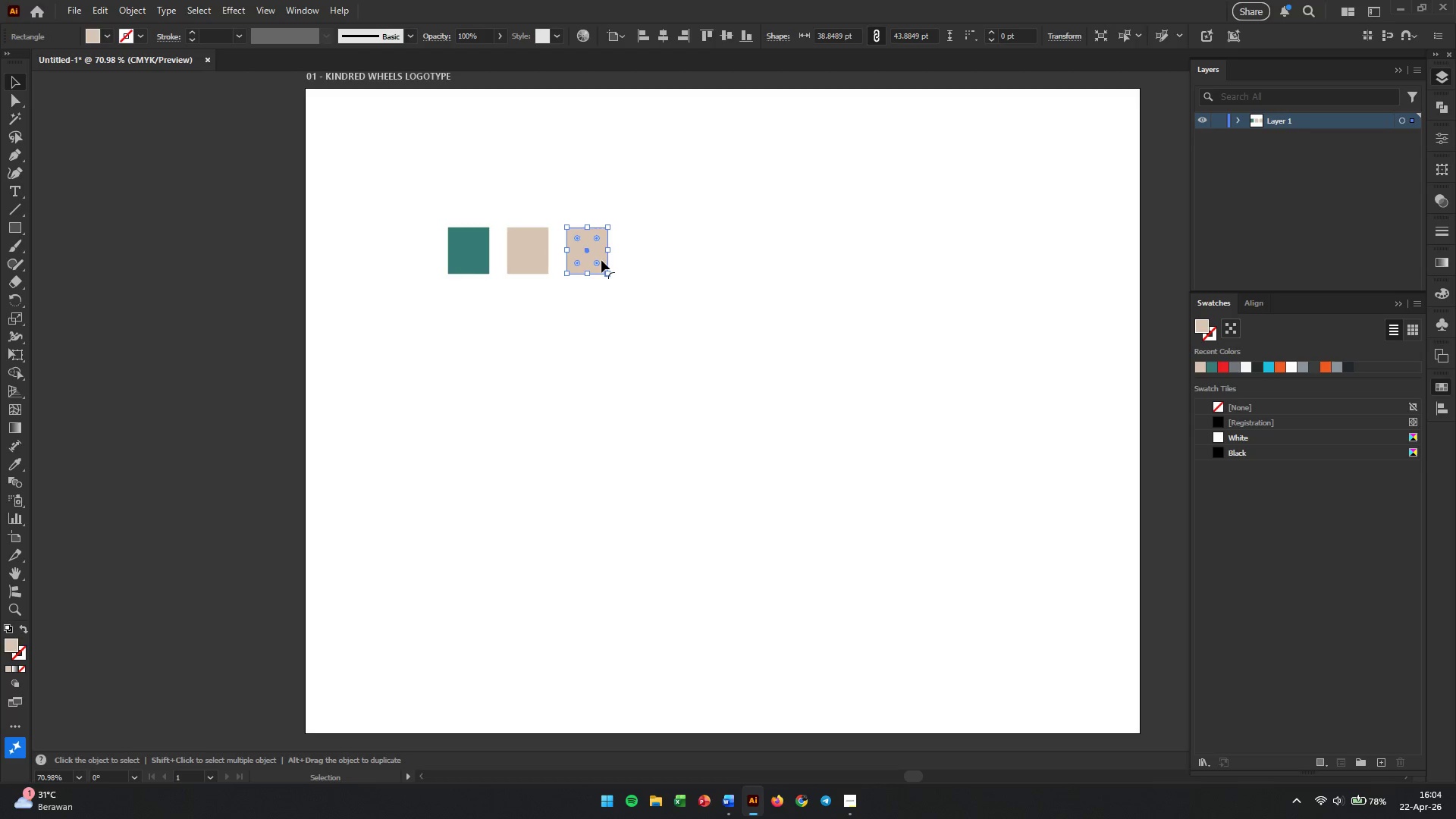 
hold_key(key=CapsLock, duration=1.23)
 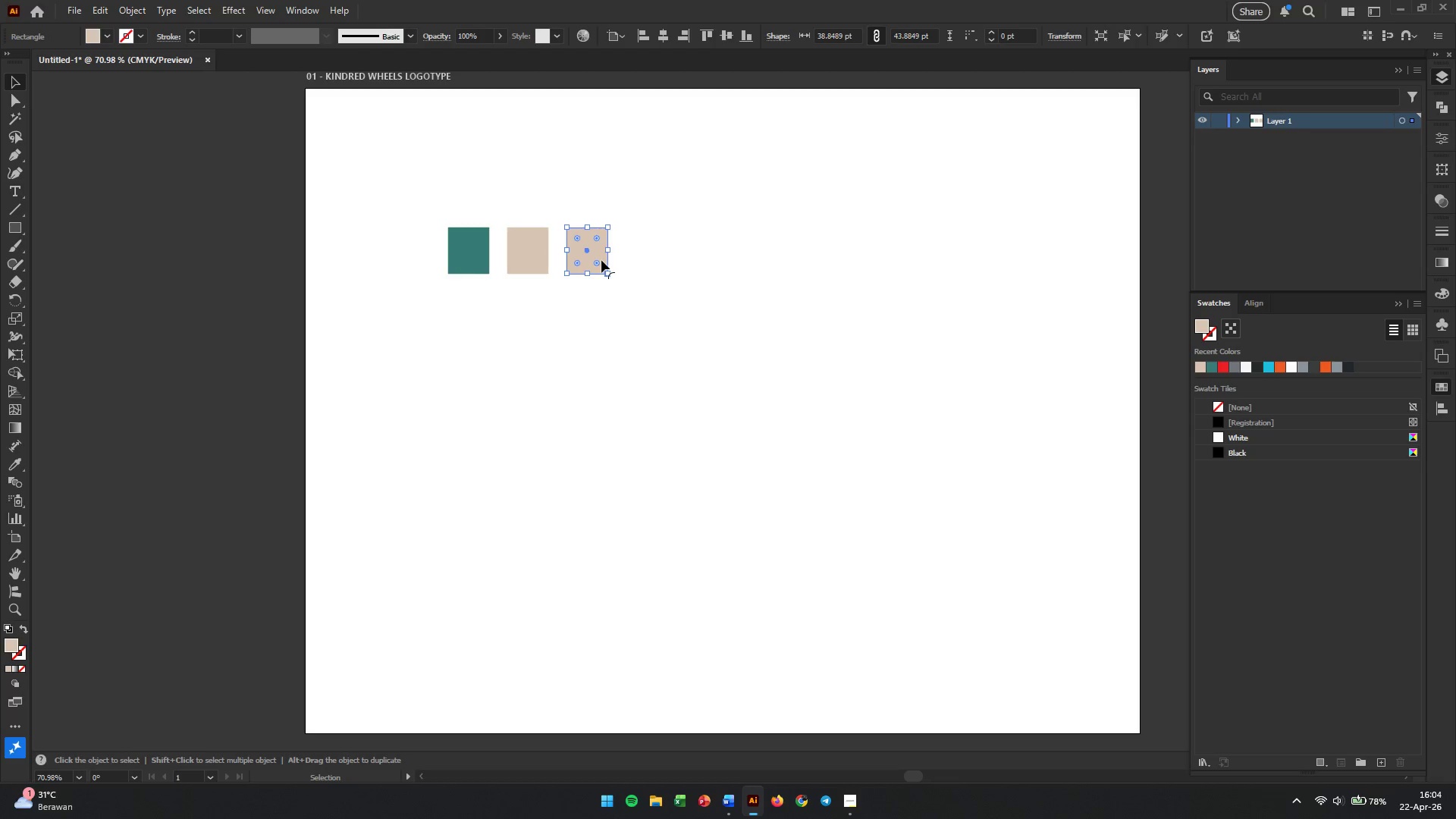 
key(CapsLock)
 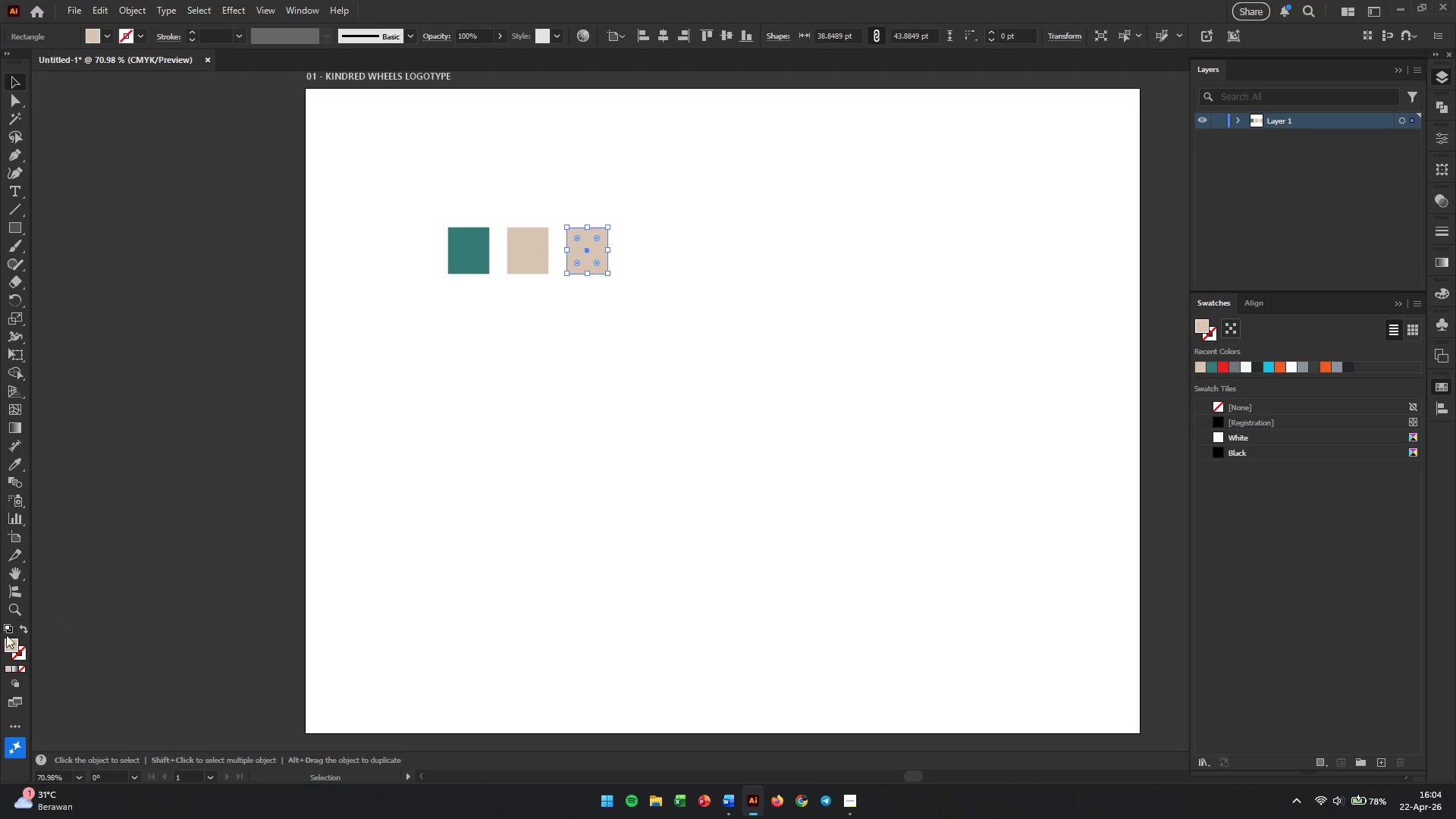 
double_click([8, 648])
 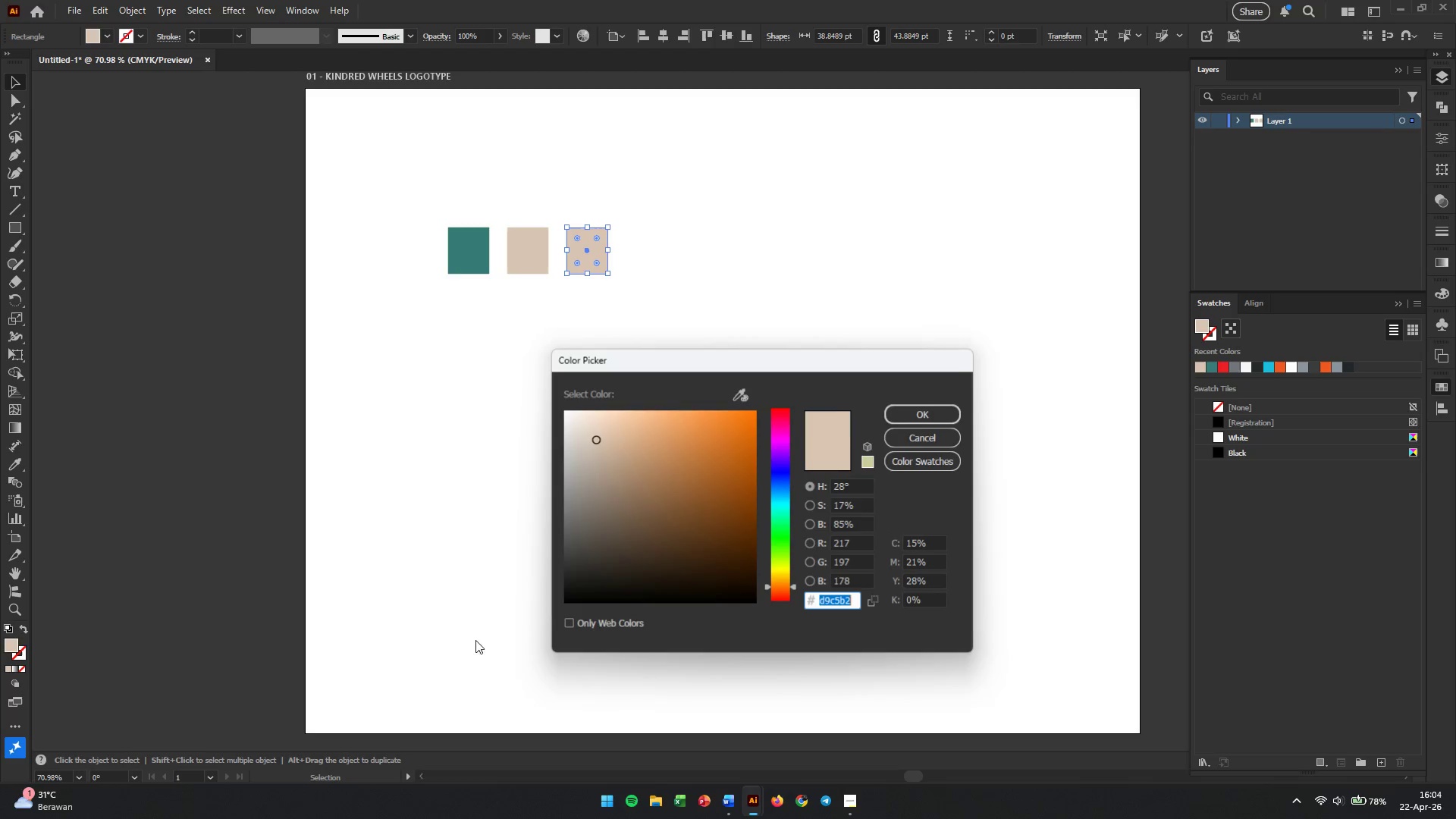 
key(Alt+AltLeft)
 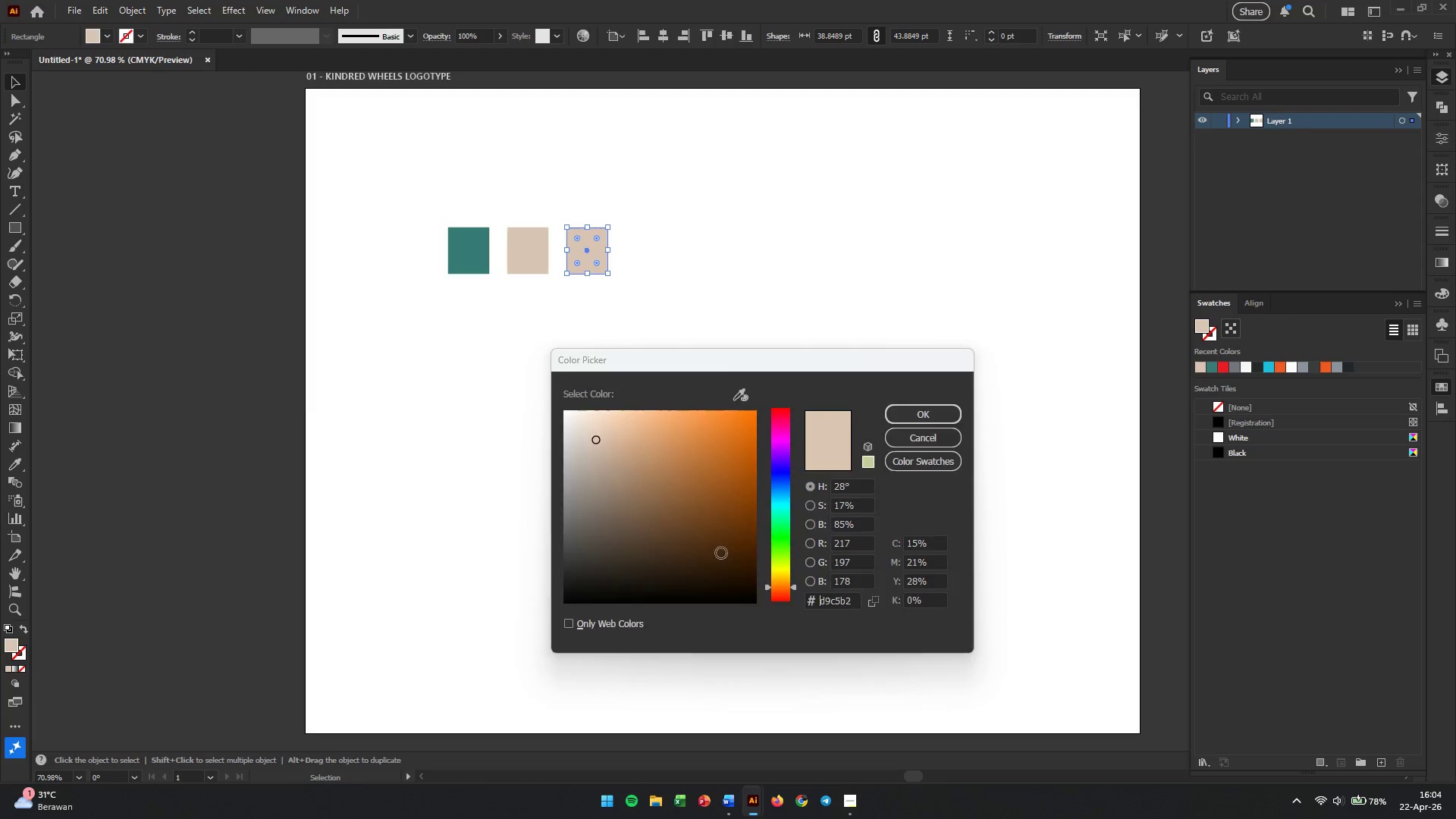 
key(Alt+Tab)
 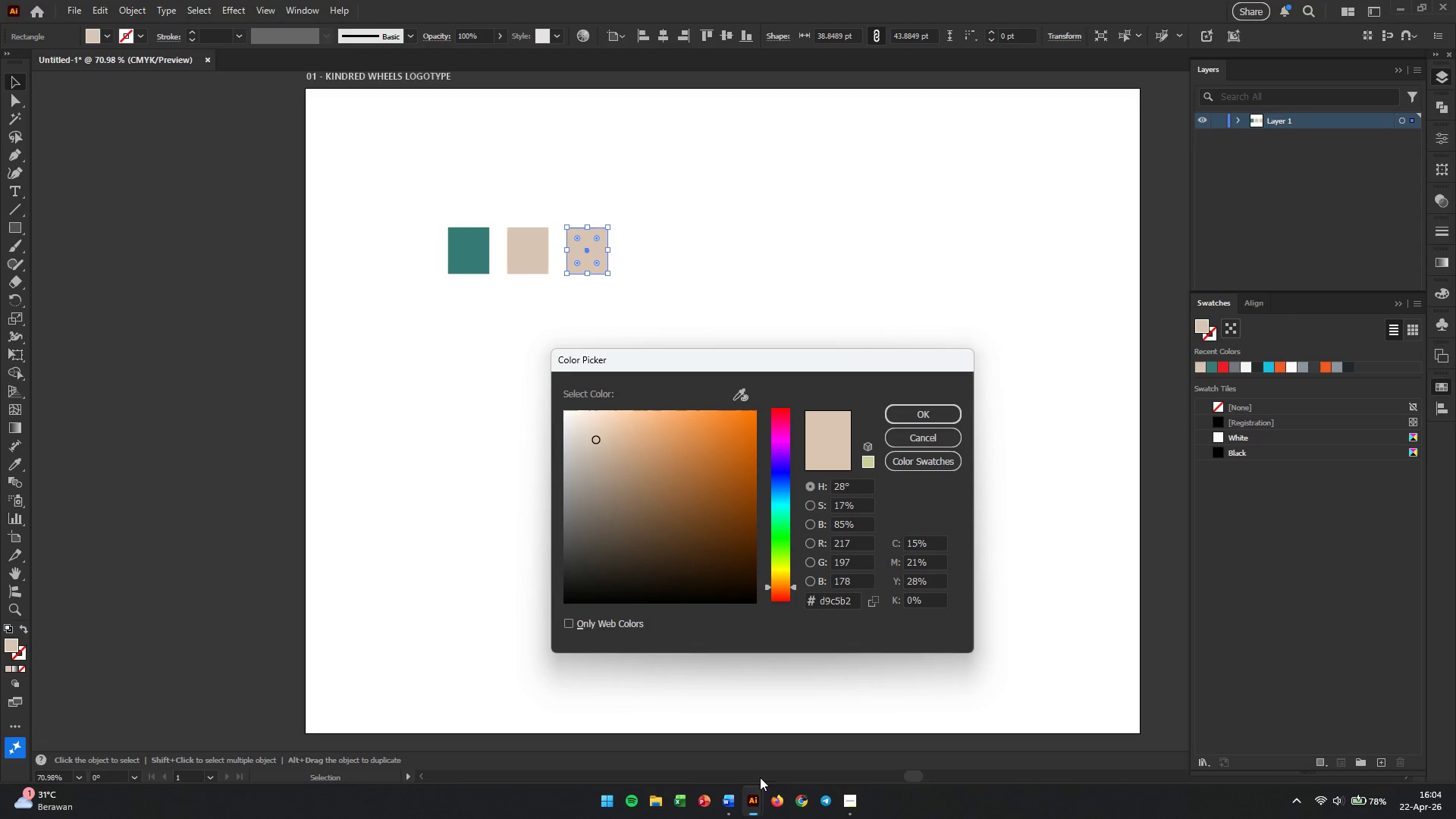 
left_click([724, 805])
 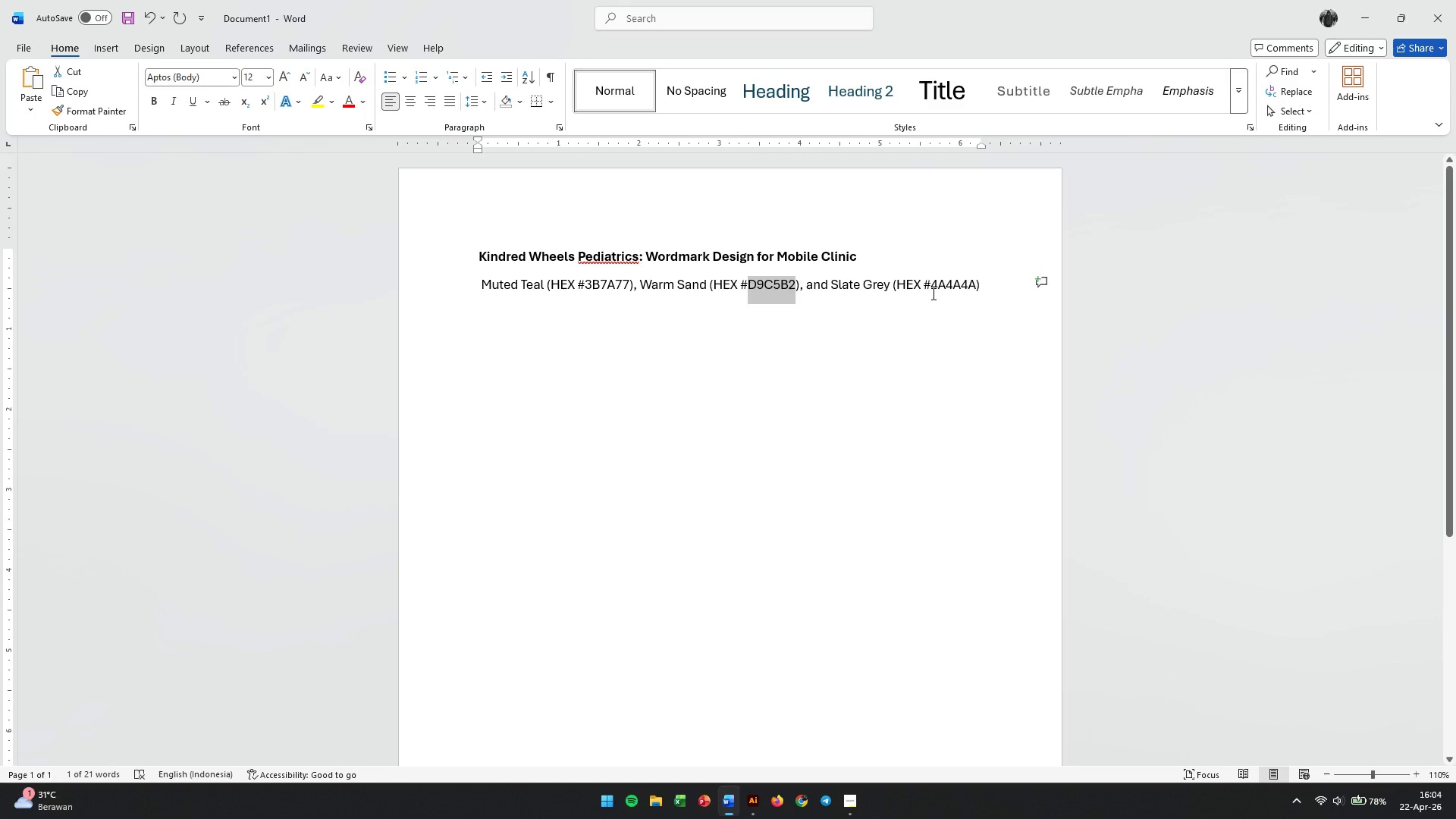 
left_click_drag(start_coordinate=[934, 284], to_coordinate=[953, 284])
 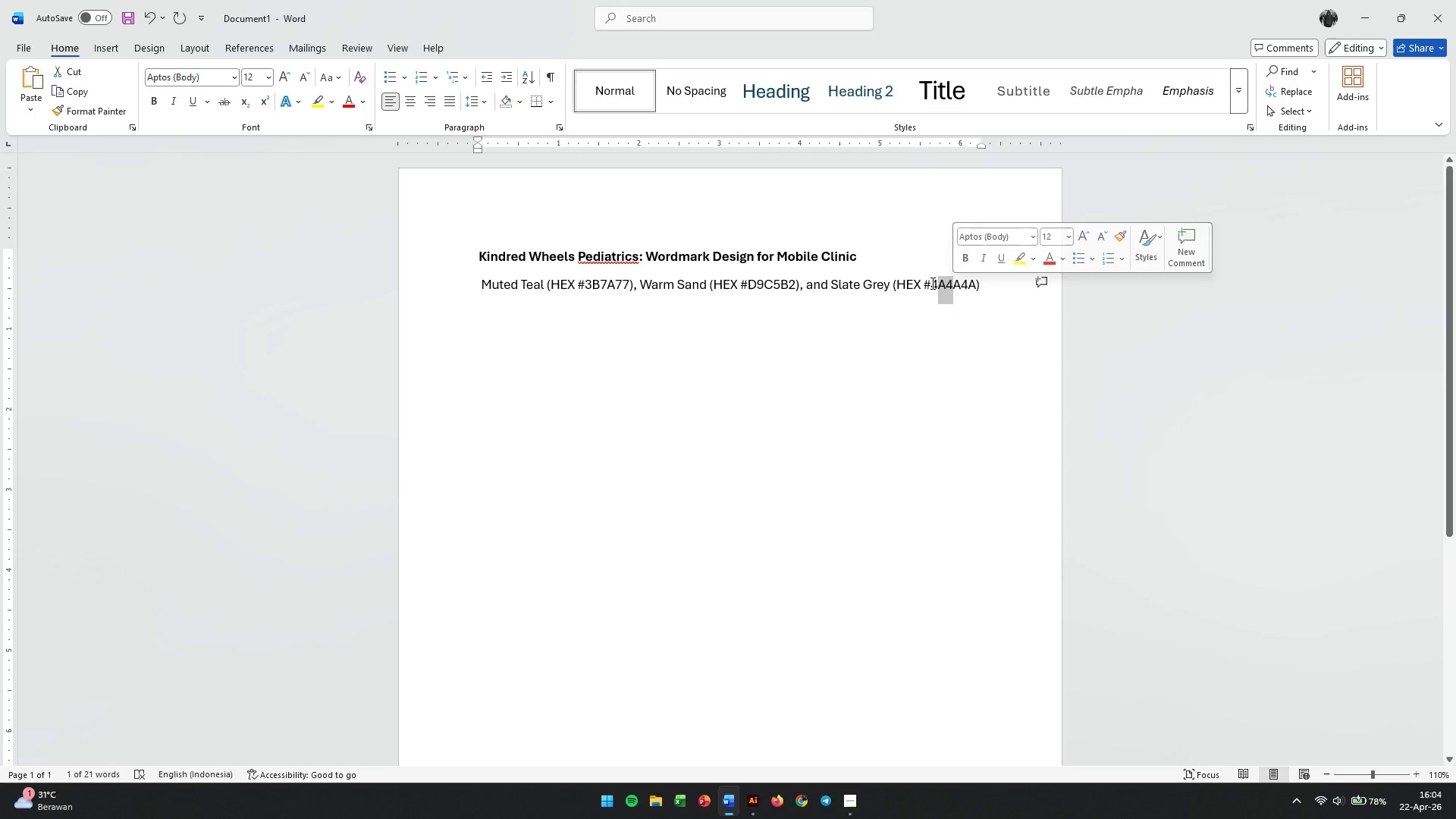 
left_click_drag(start_coordinate=[931, 283], to_coordinate=[976, 283])
 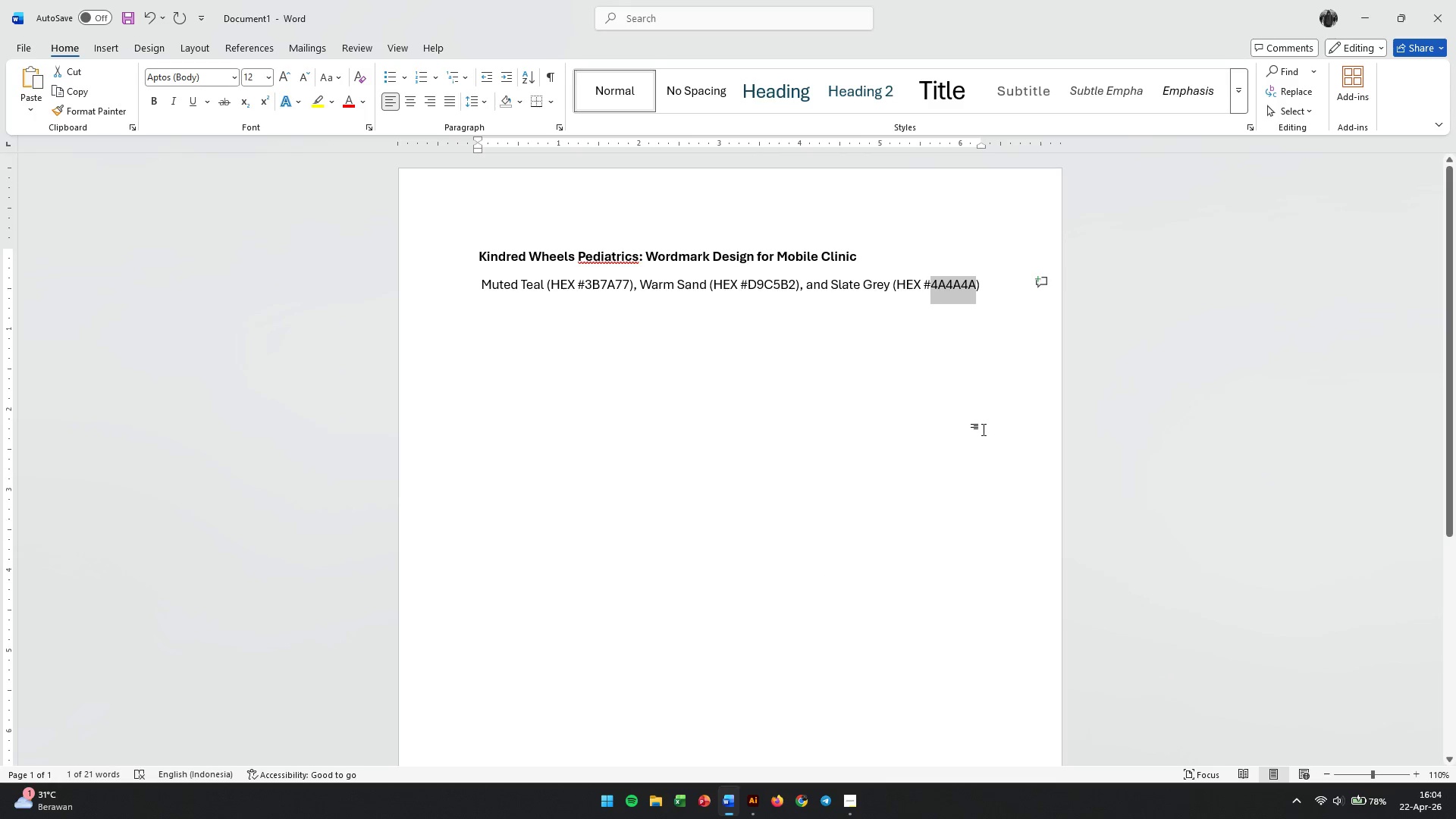 
key(Control+C)
 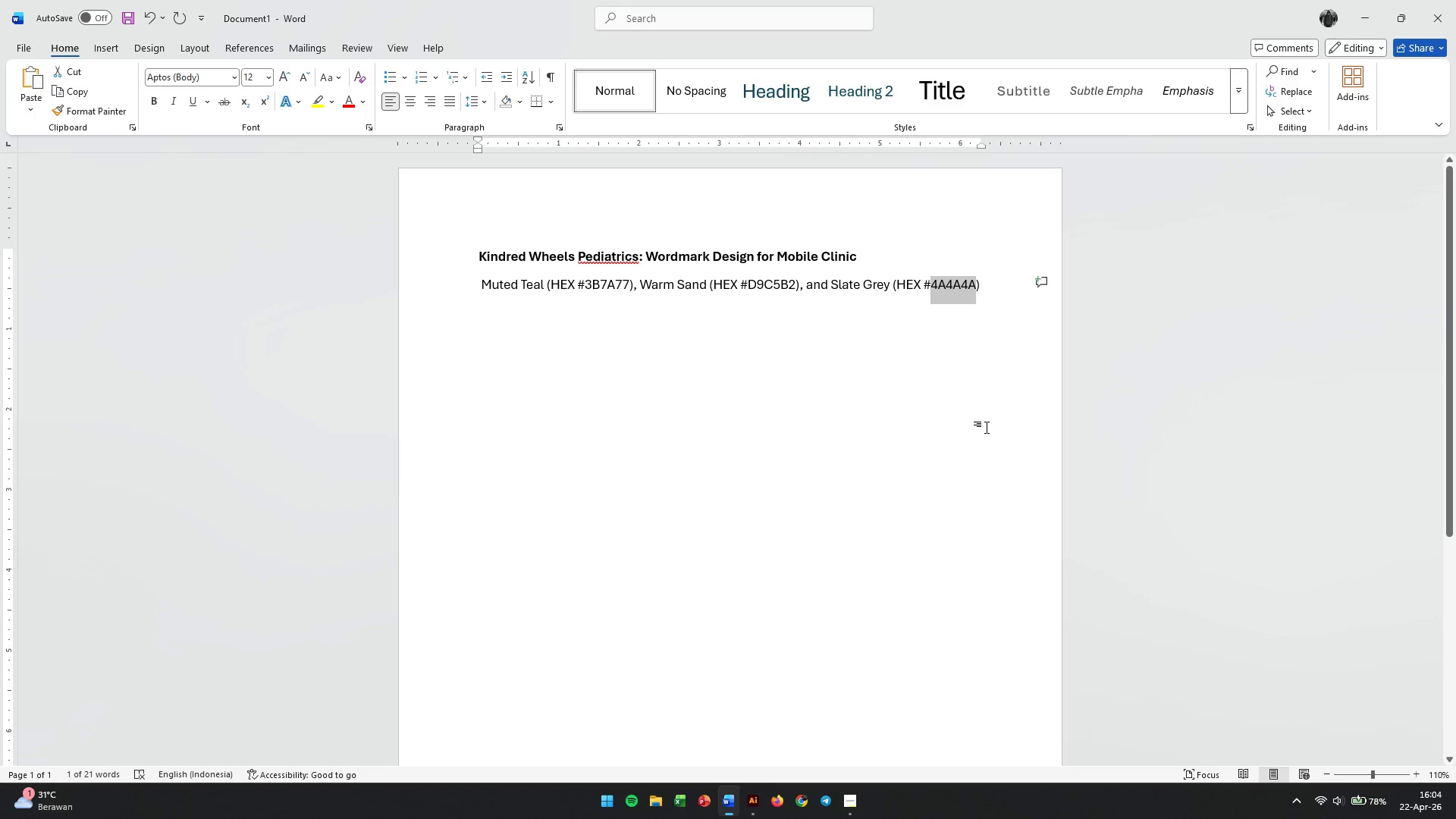 
key(Alt+AltLeft)
 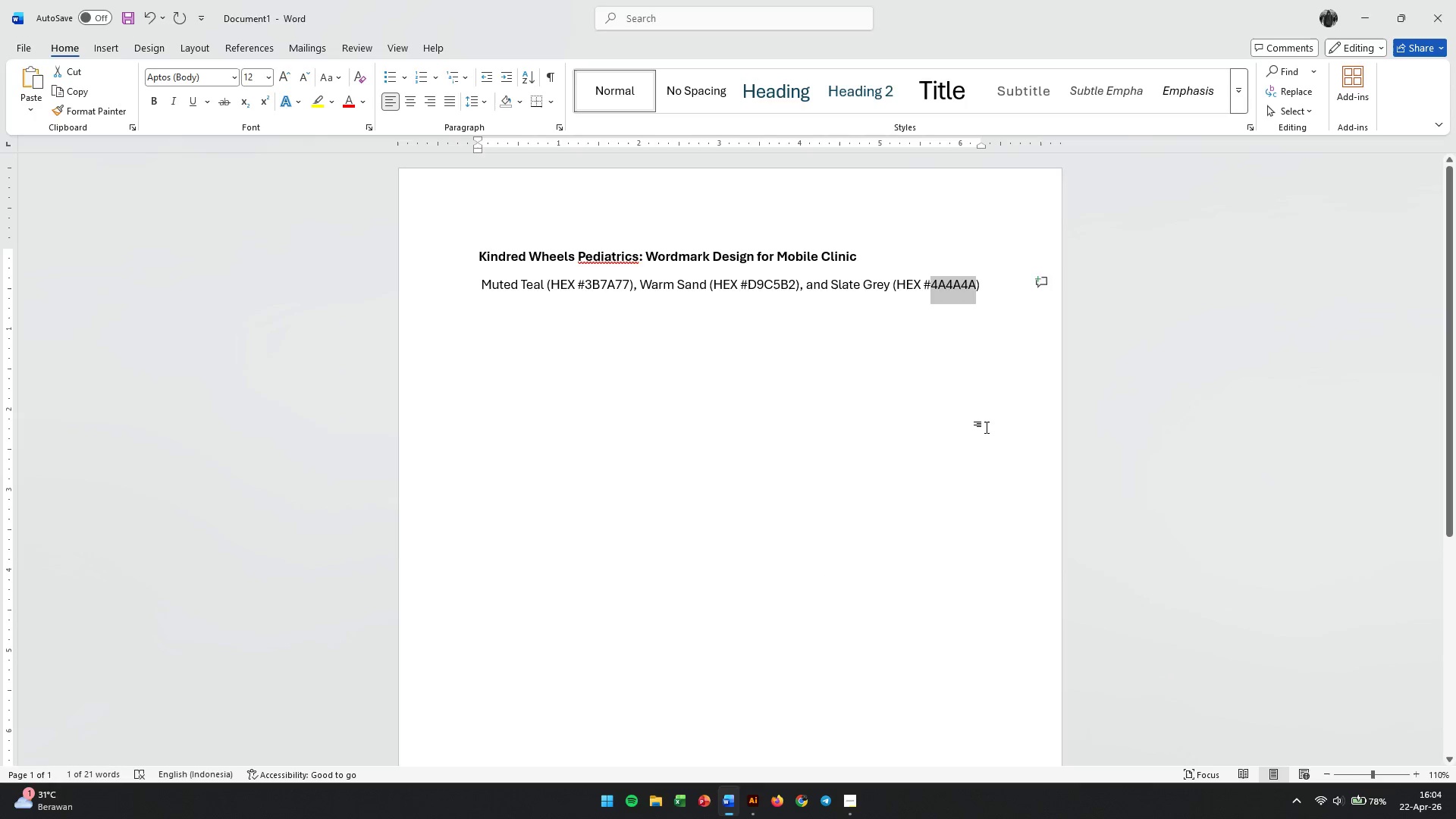 
key(Alt+Tab)
 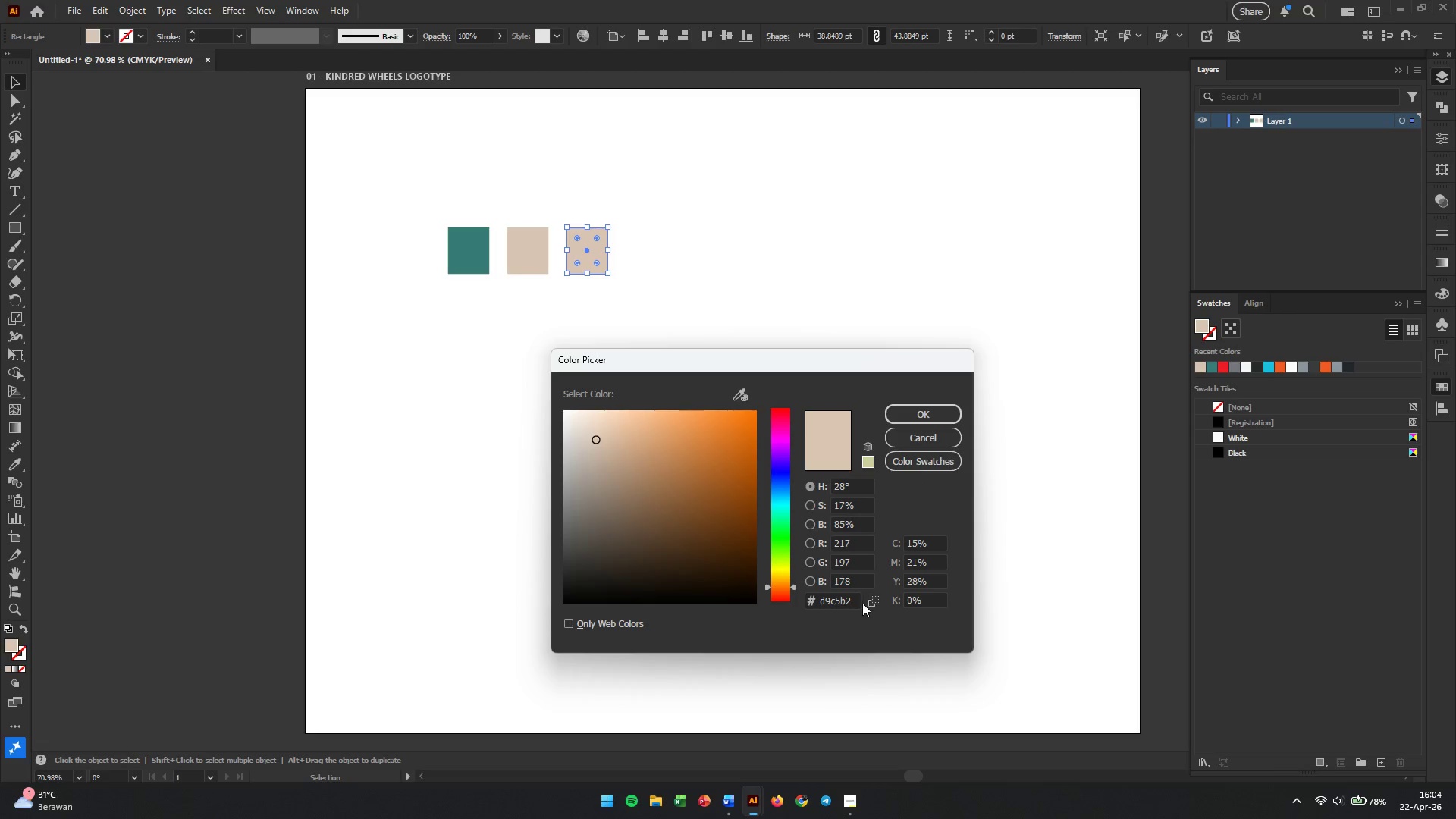 
double_click([848, 600])
 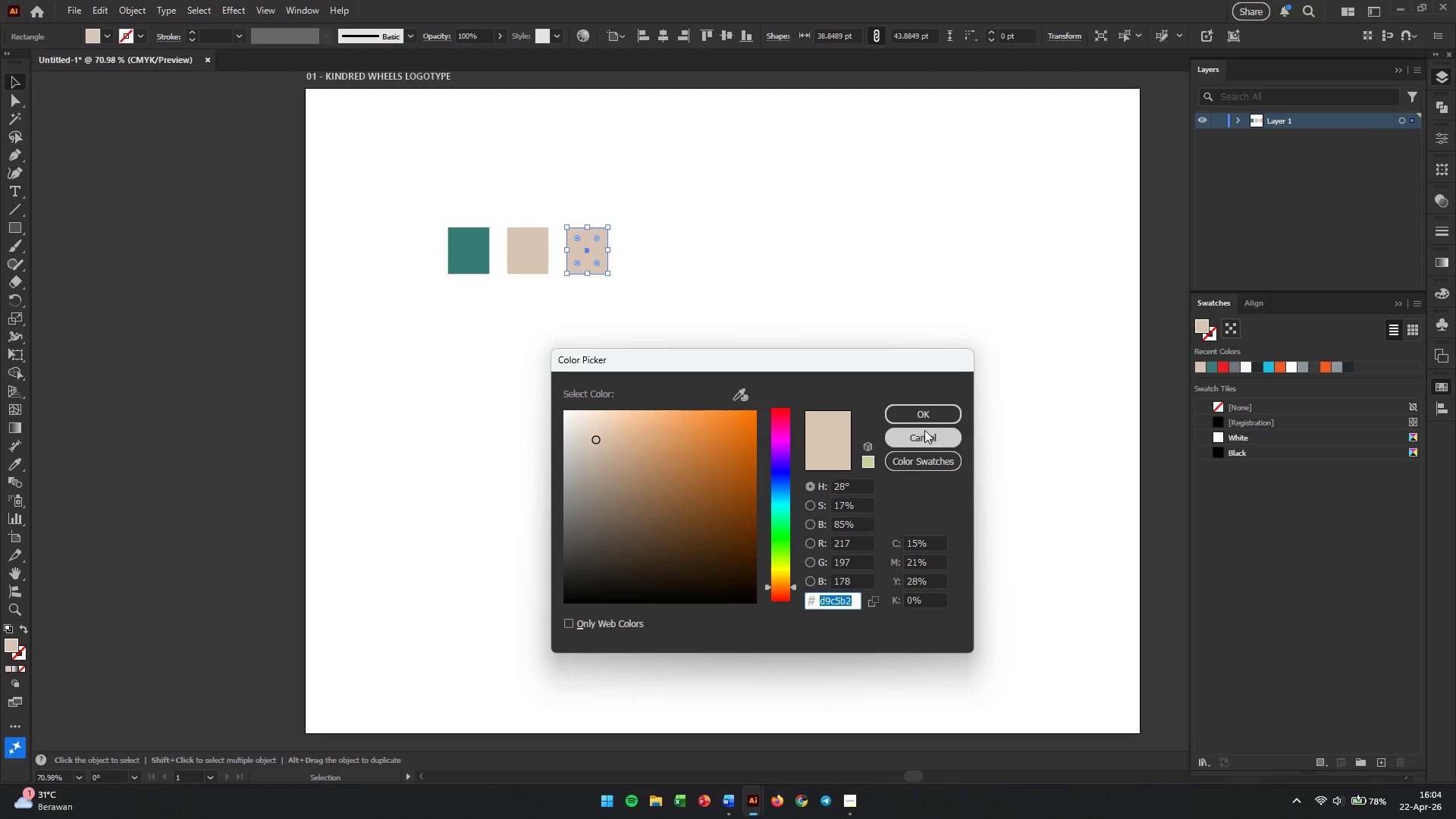 
key(Control+V)
 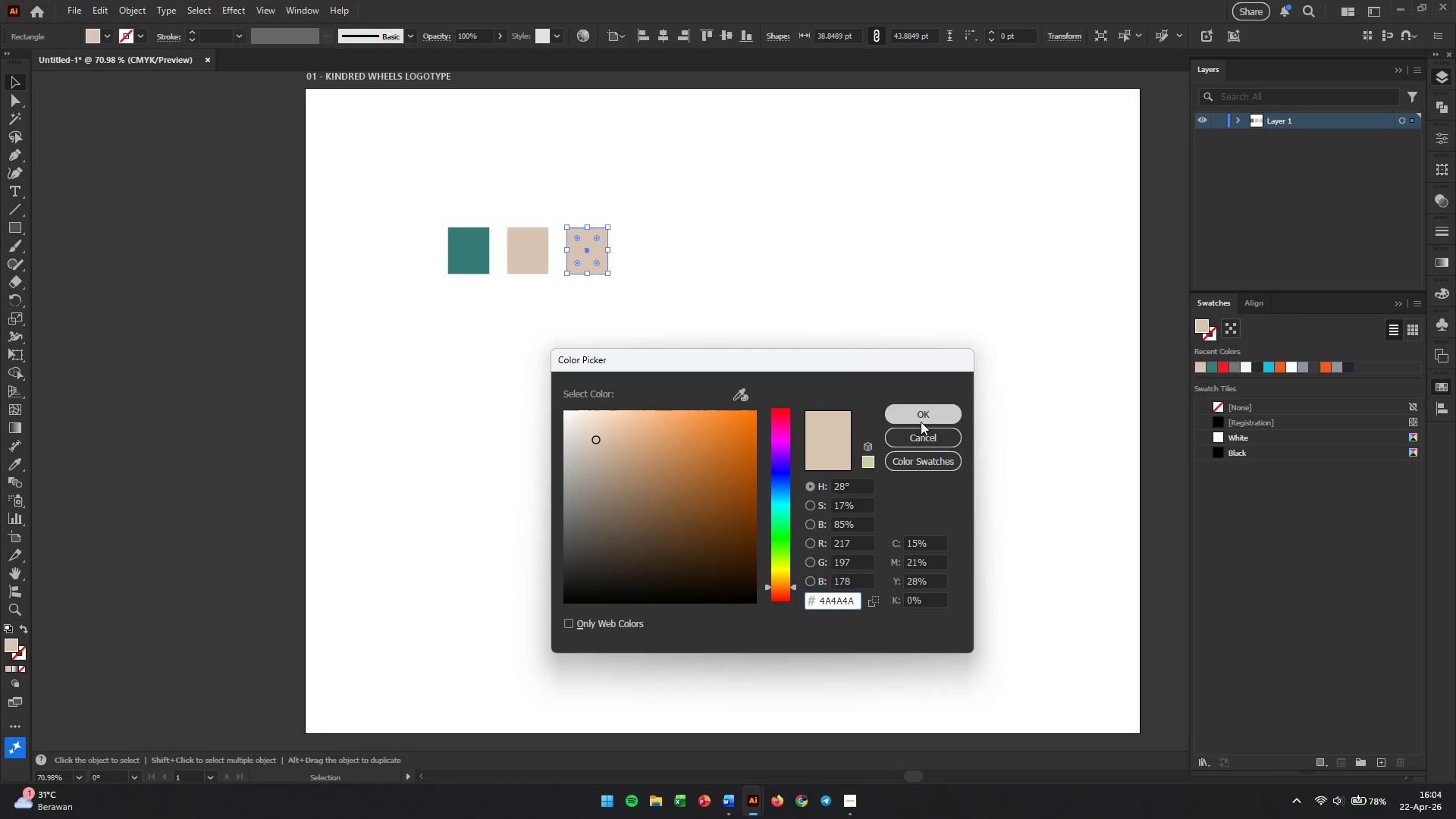 
left_click([921, 420])
 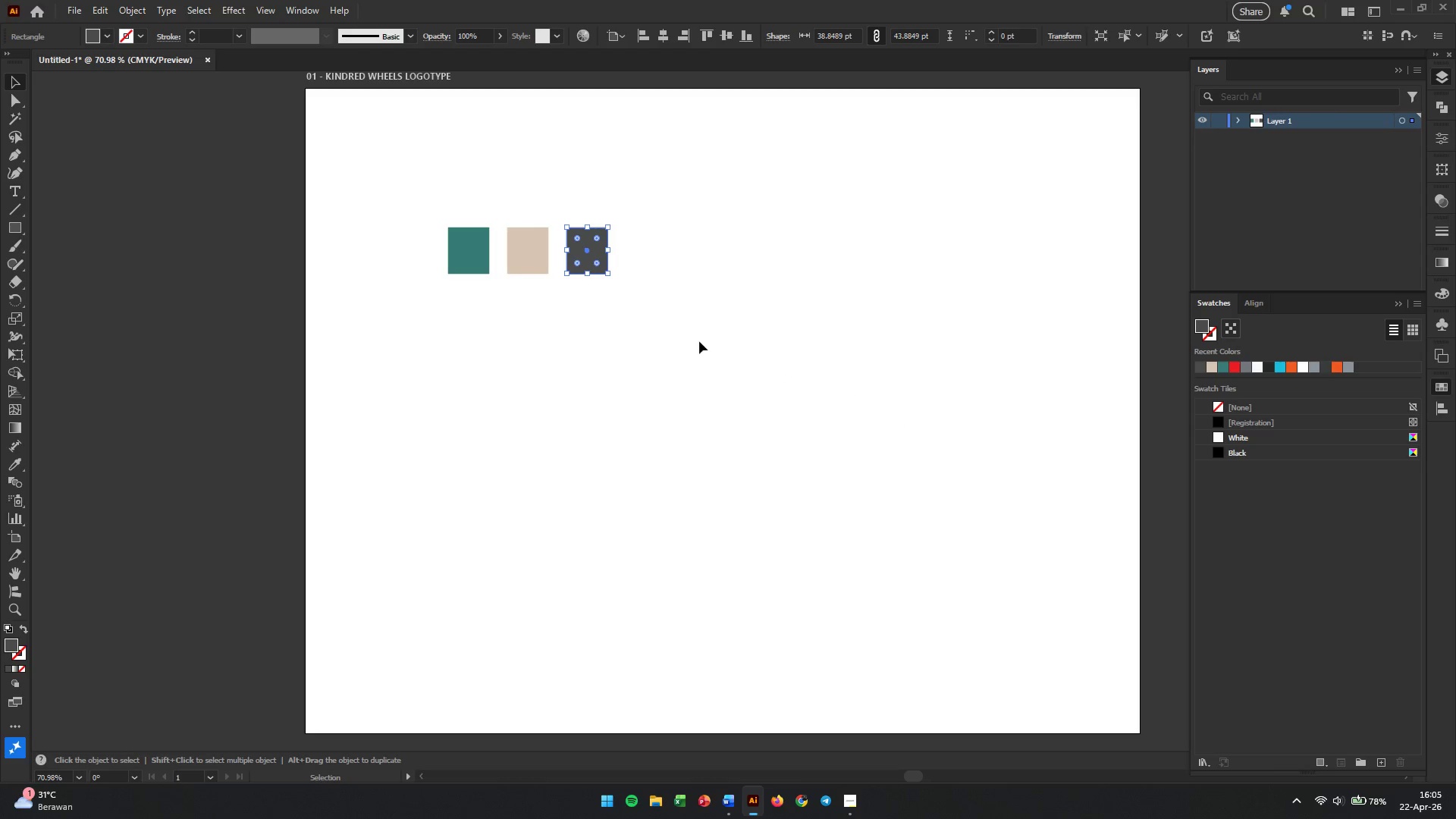 
left_click([698, 340])
 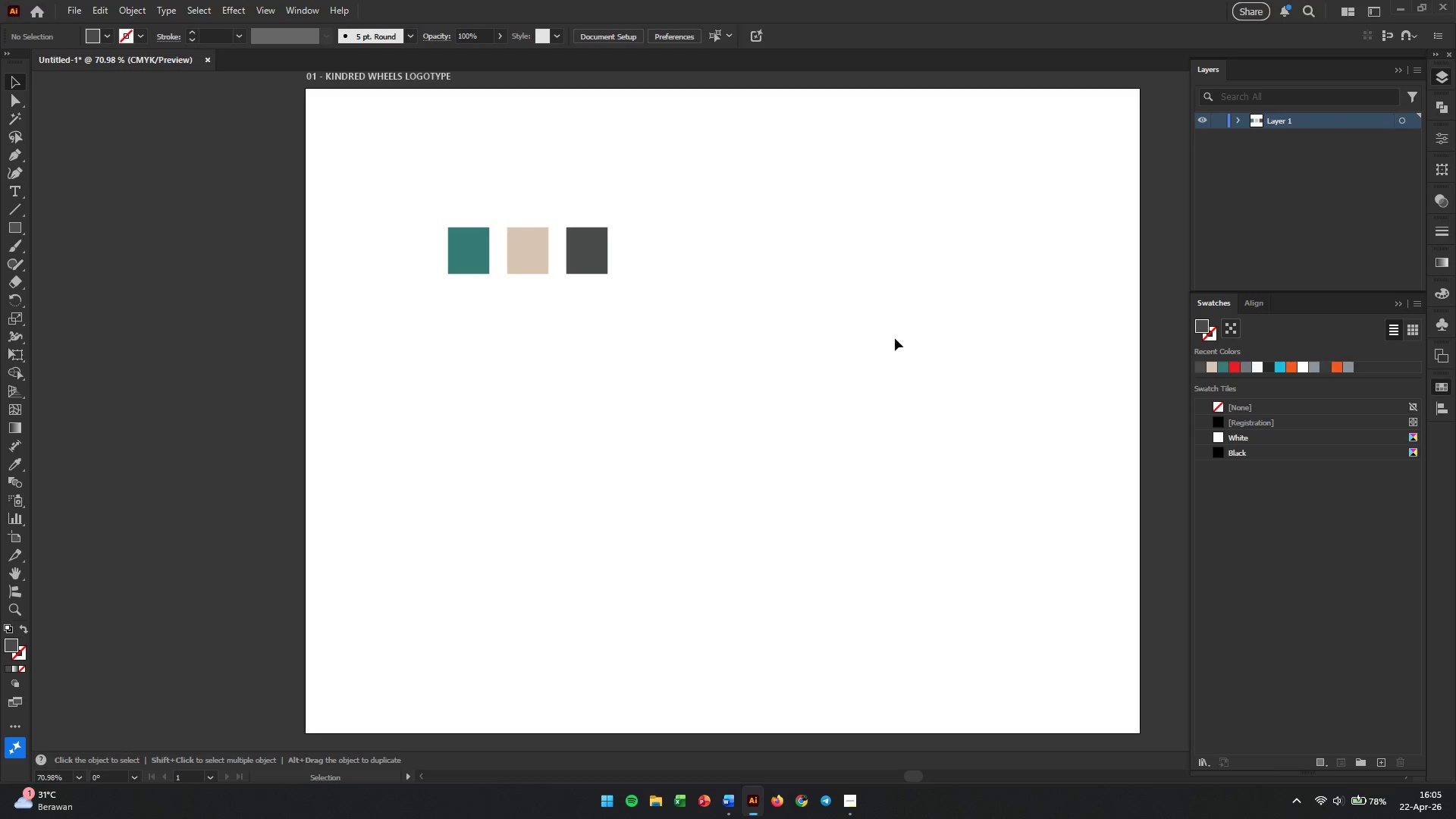 
left_click_drag(start_coordinate=[703, 236], to_coordinate=[326, 285])
 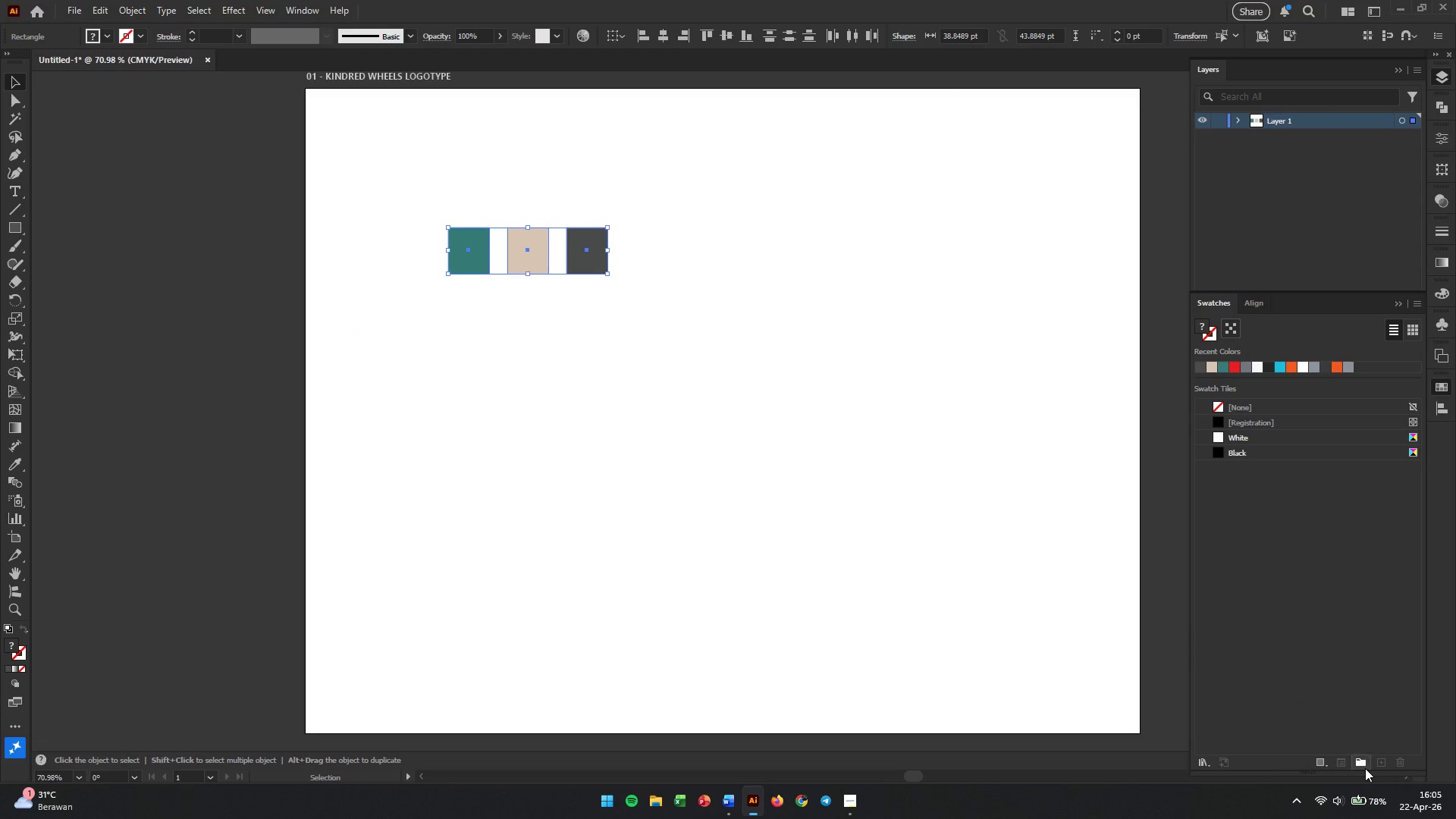 
left_click([1363, 763])
 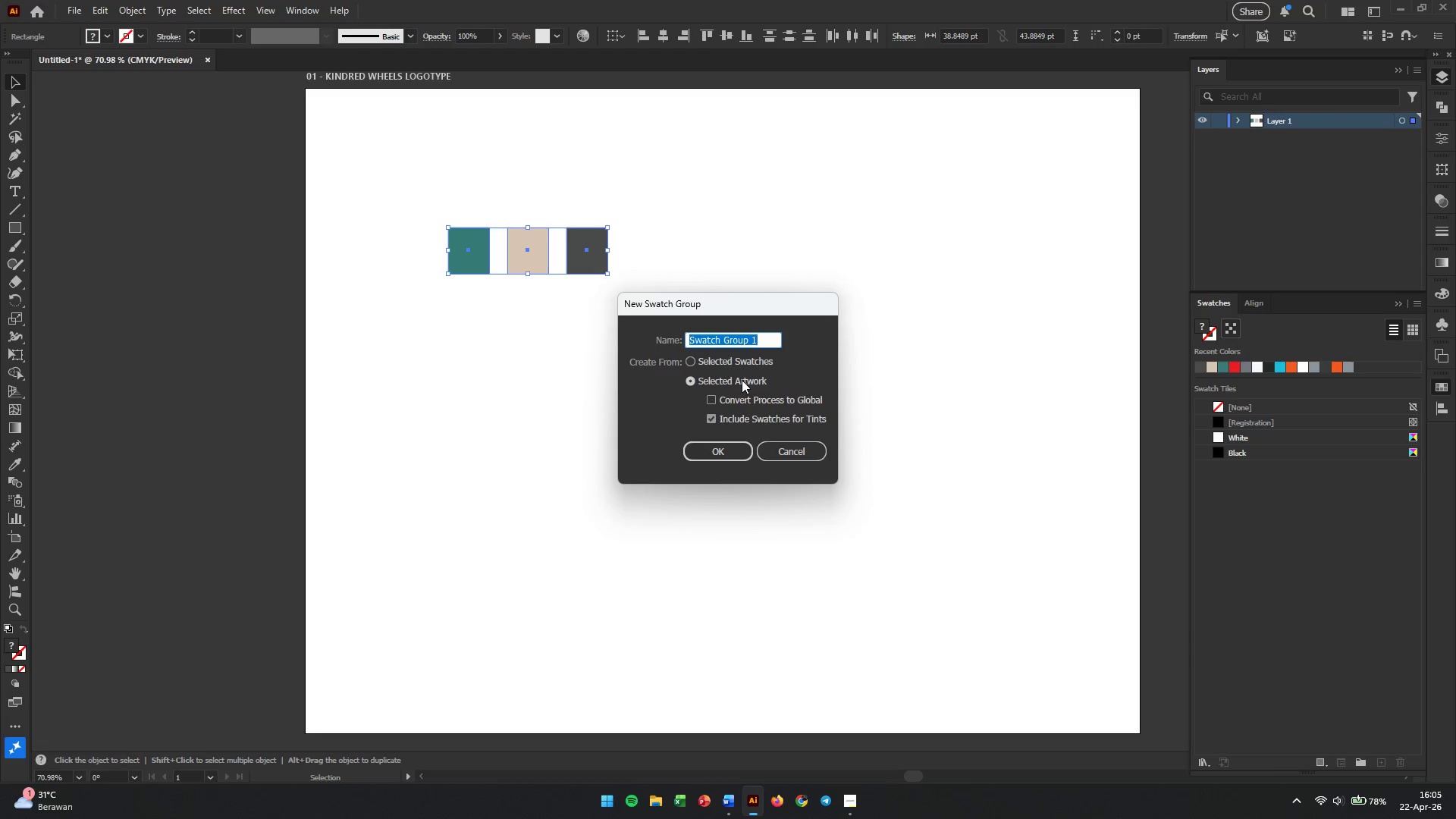 
type(kindred wheels color)
 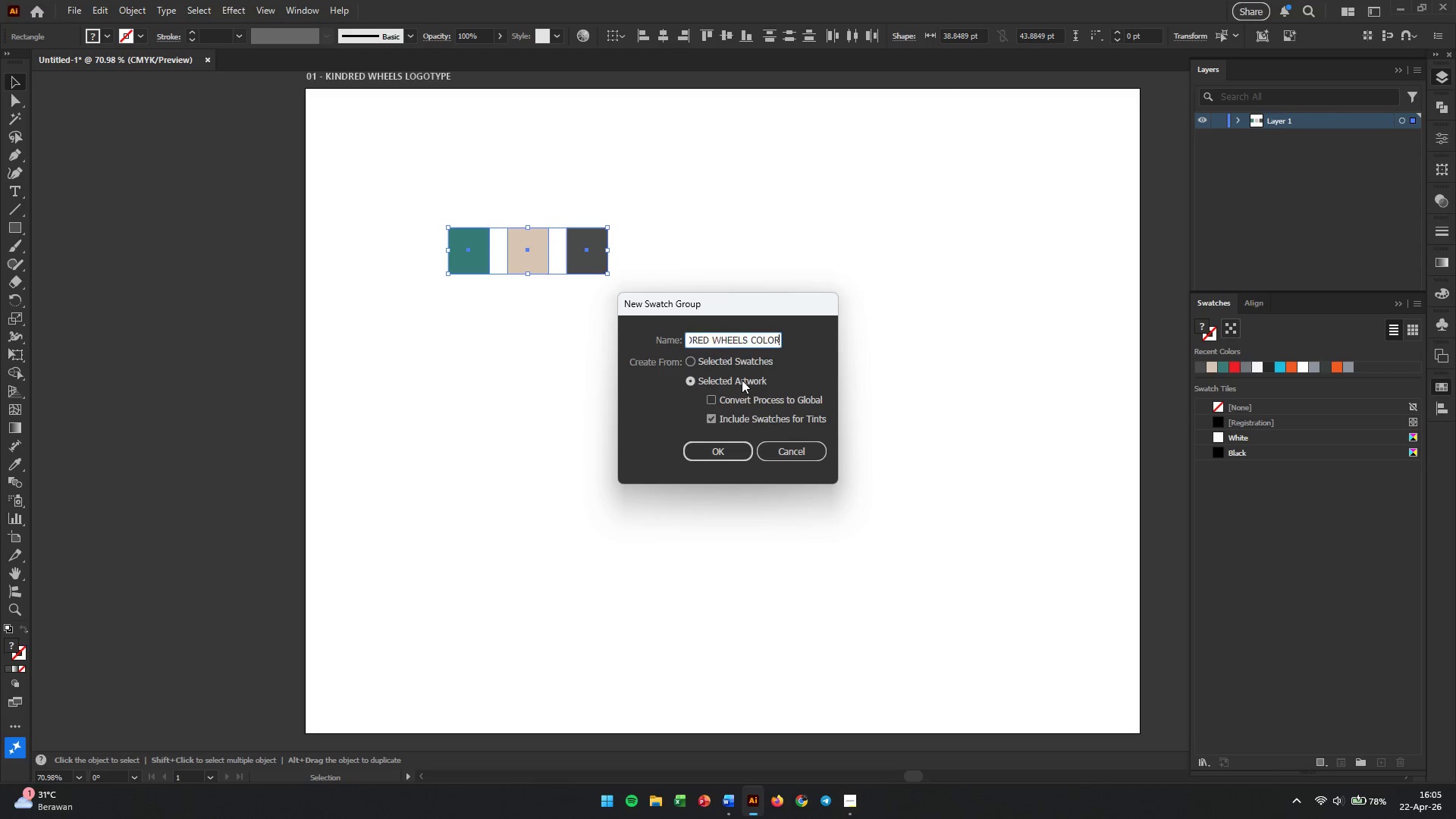 
key(Enter)